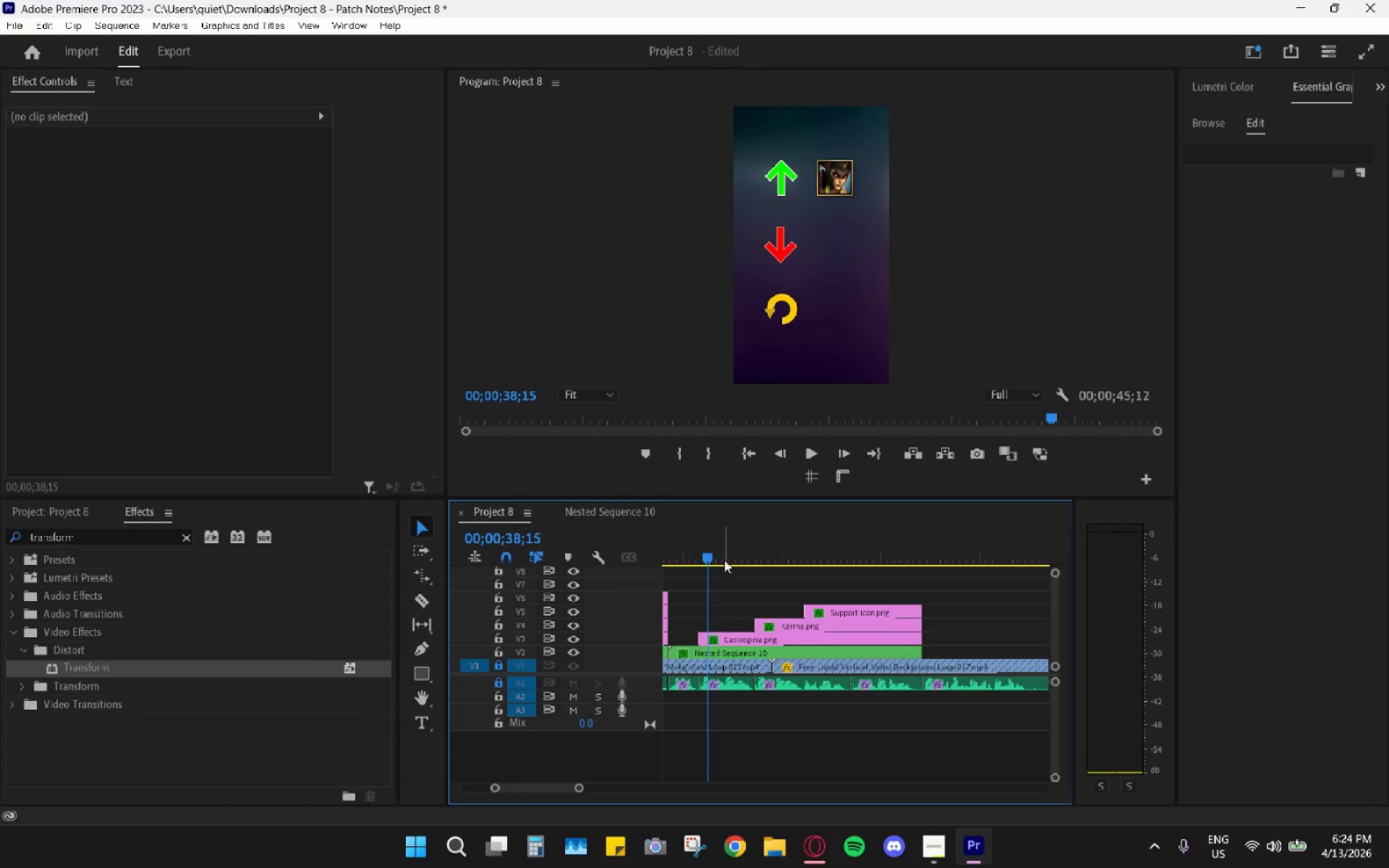 
left_click_drag(start_coordinate=[710, 545], to_coordinate=[664, 555])
 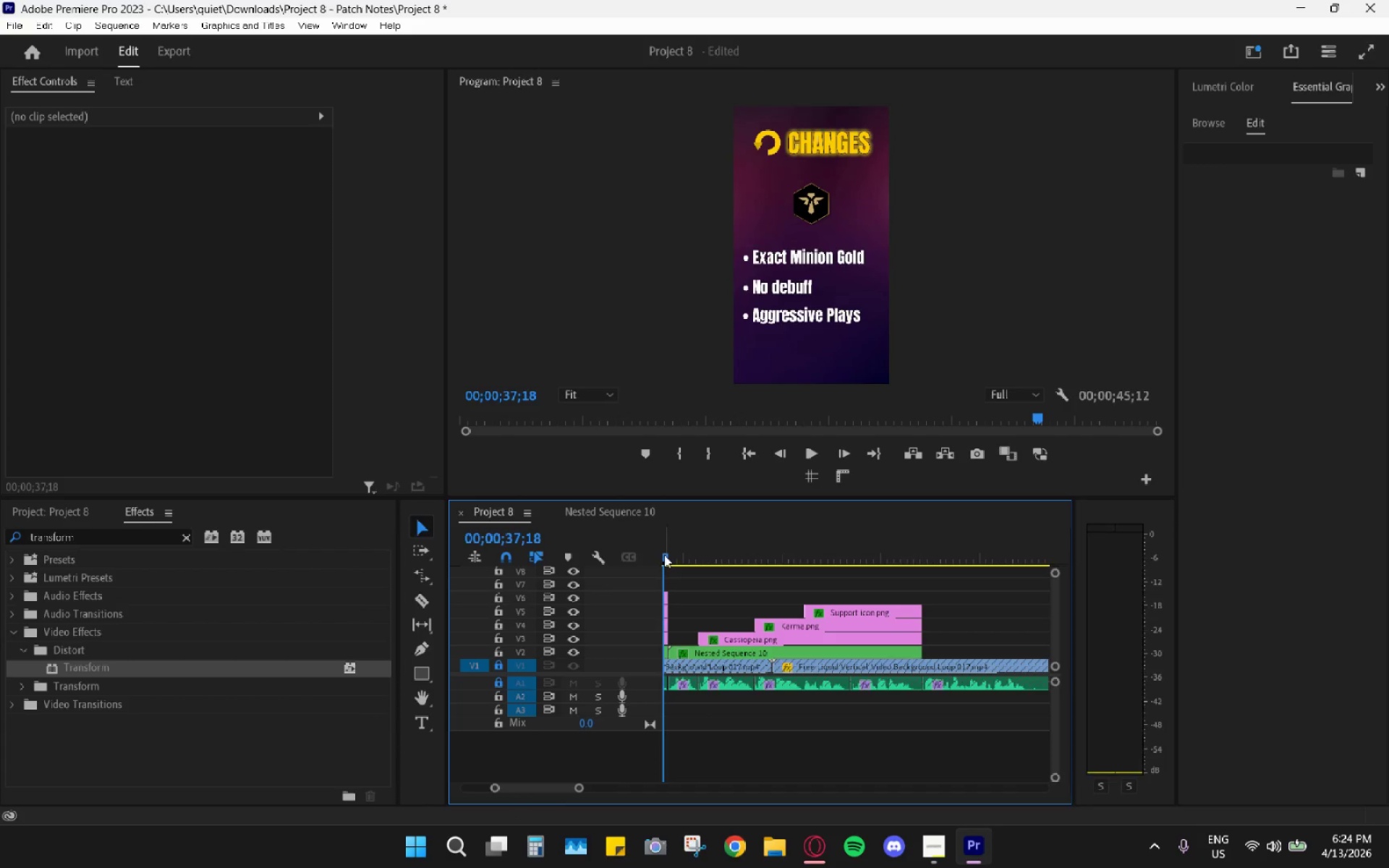 
key(Space)
 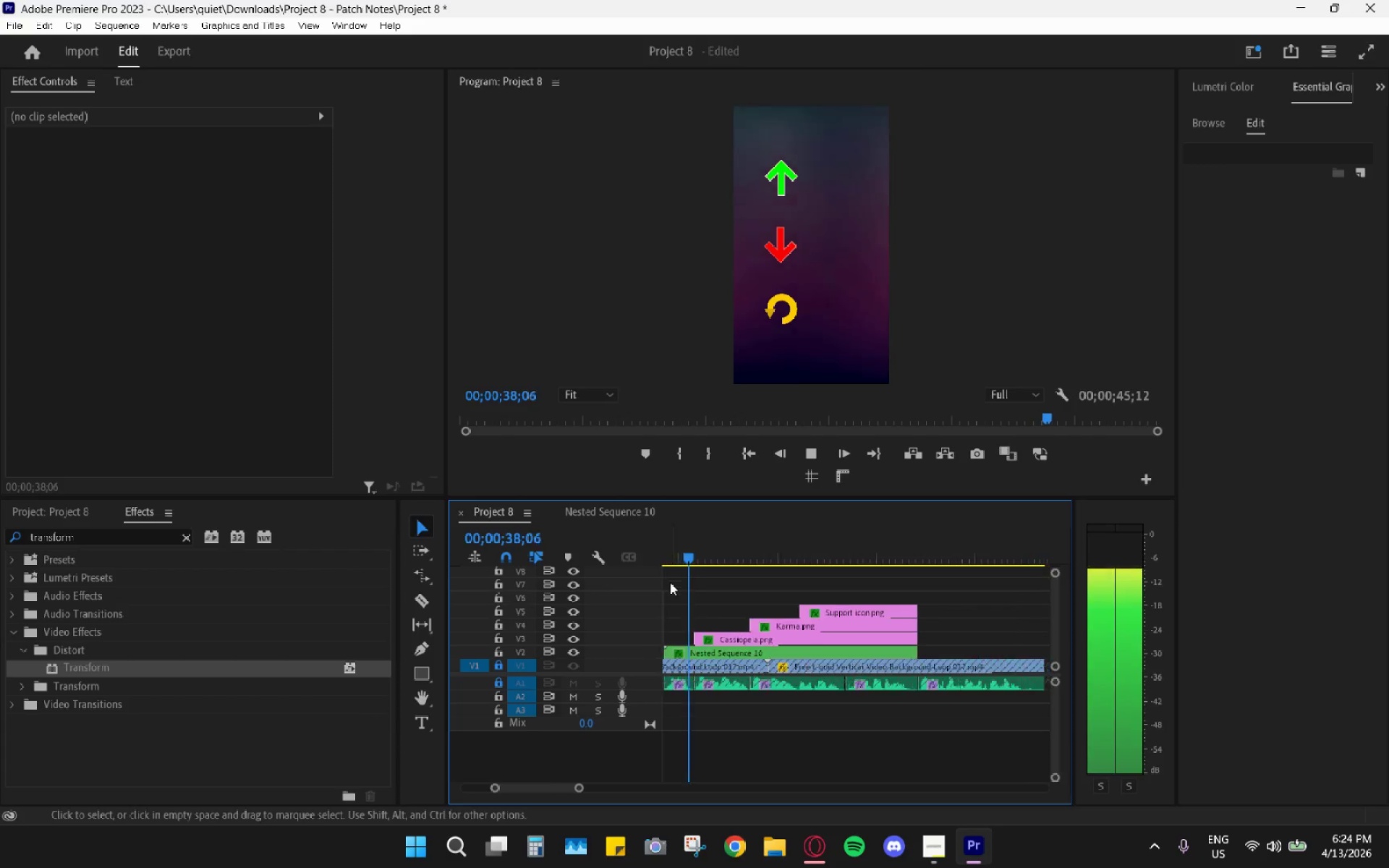 
key(Space)
 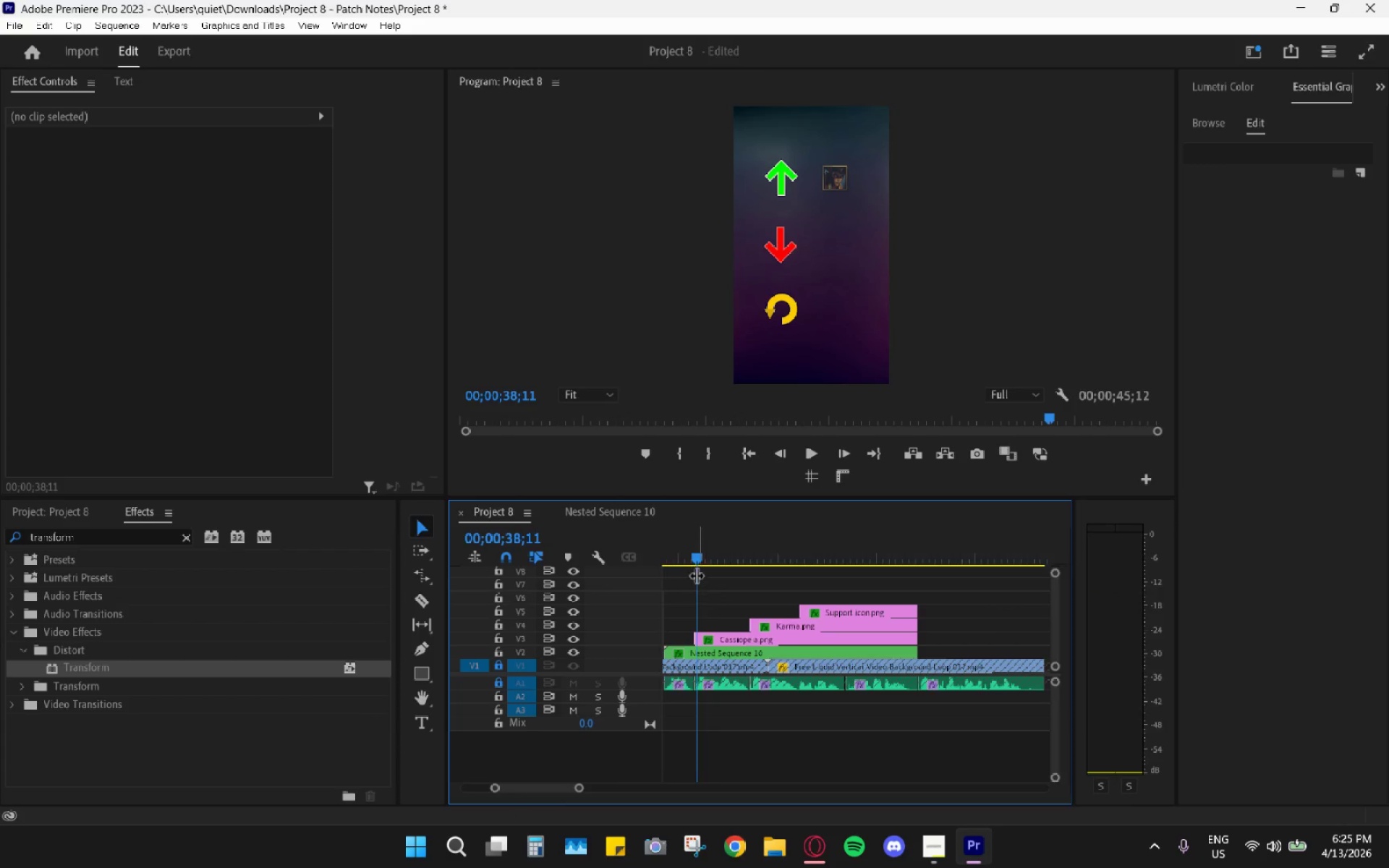 
left_click_drag(start_coordinate=[692, 556], to_coordinate=[723, 599])
 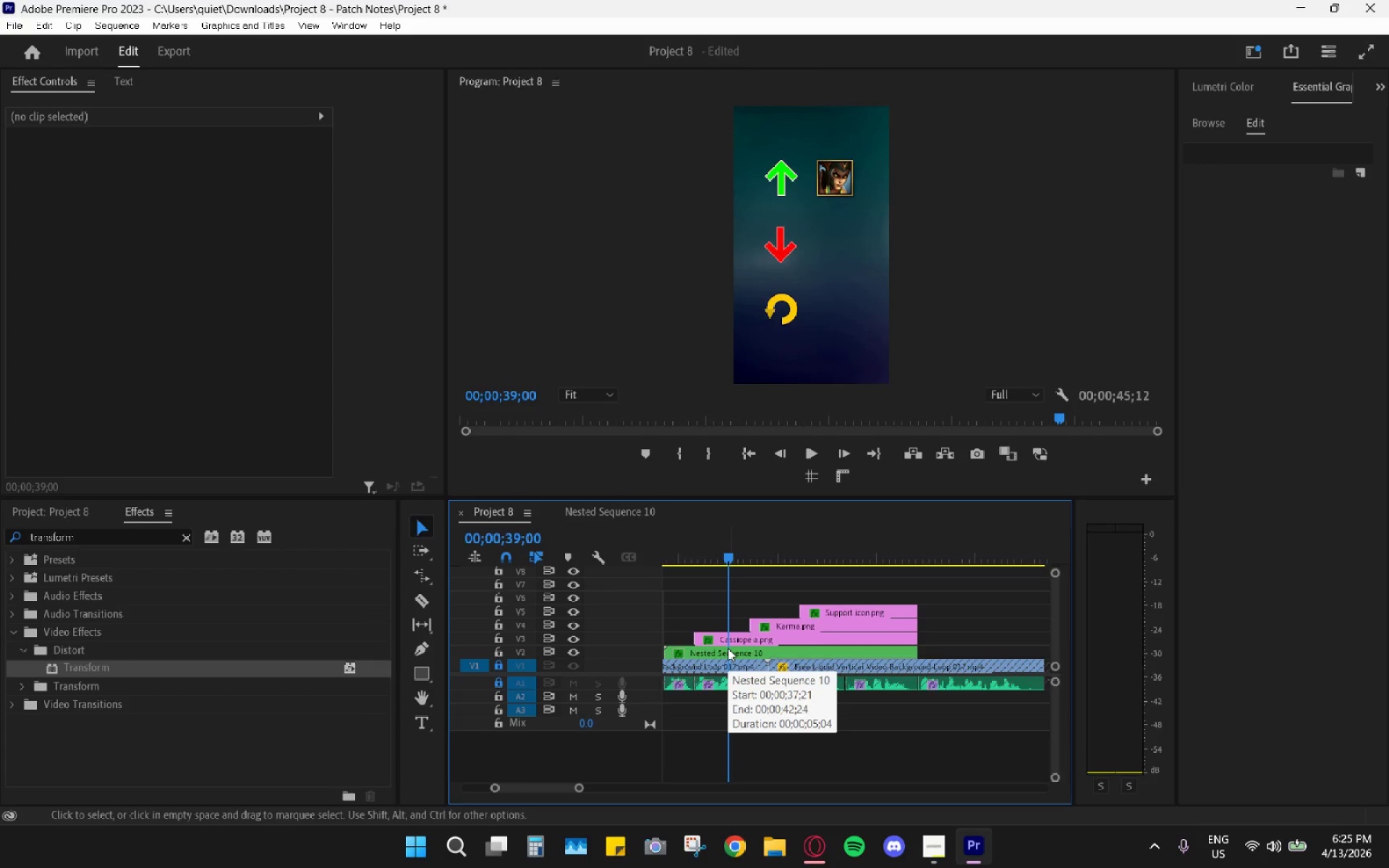 
wait(10.56)
 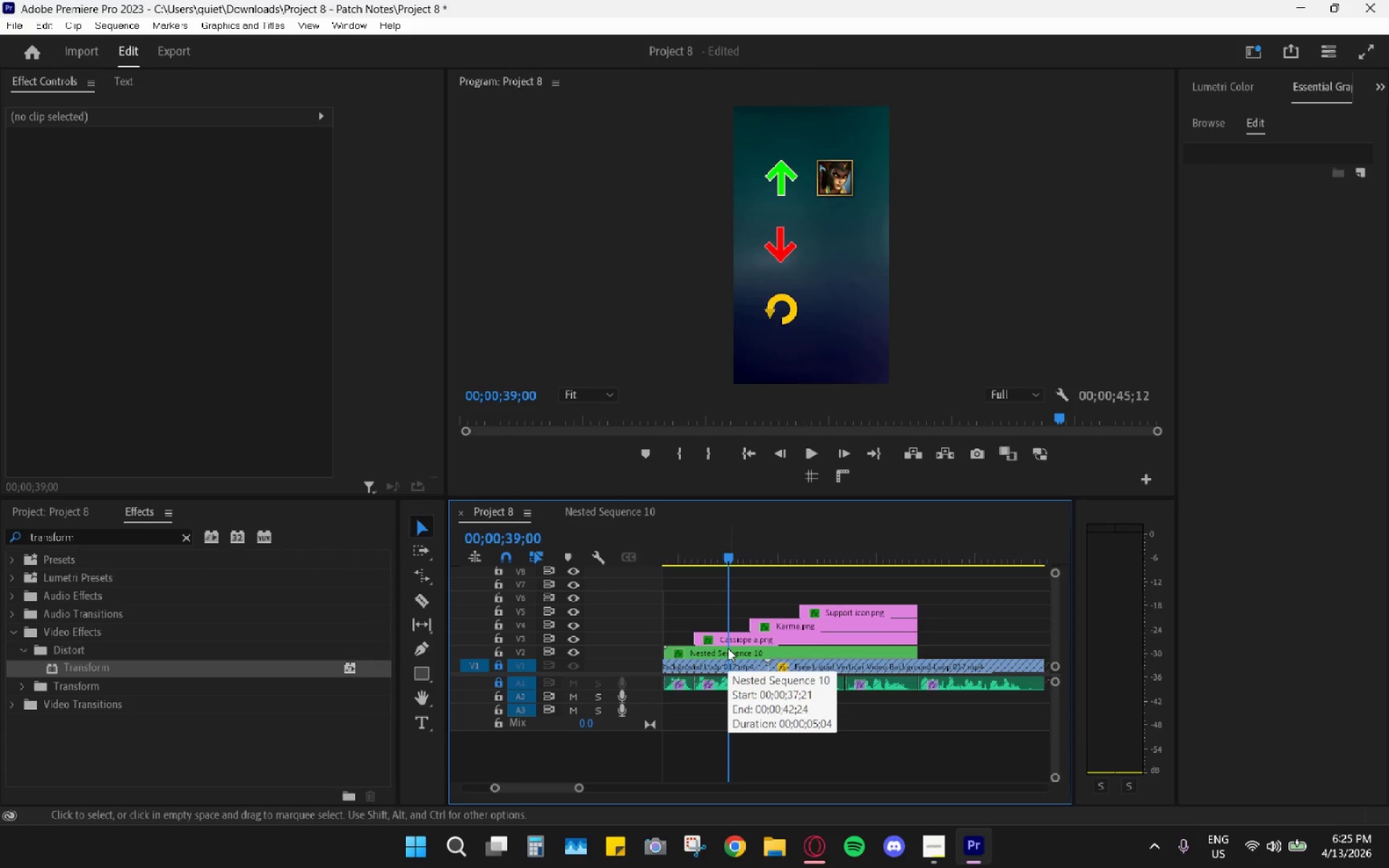 
scroll: coordinate [766, 644], scroll_direction: up, amount: 3.0
 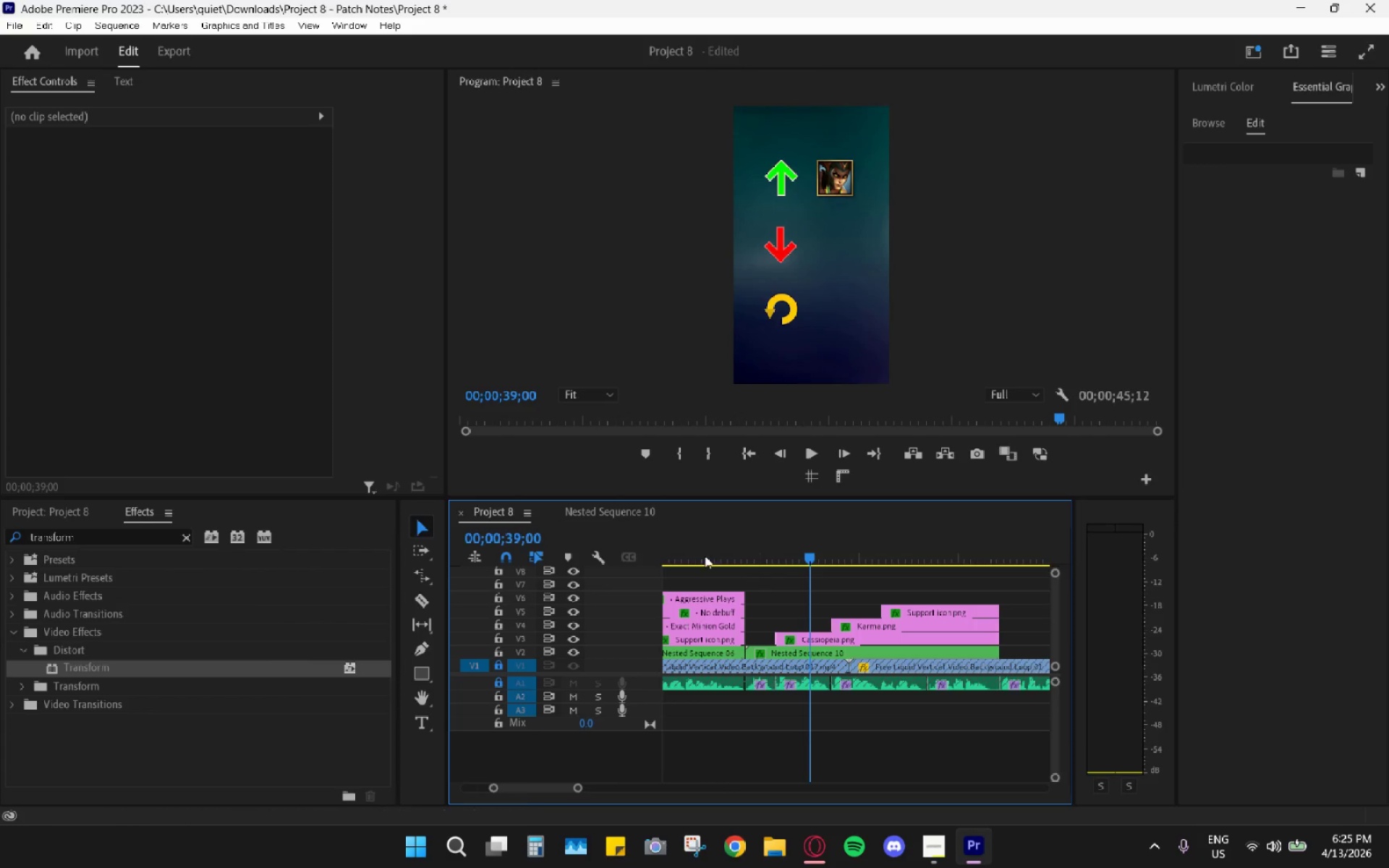 
left_click([681, 548])
 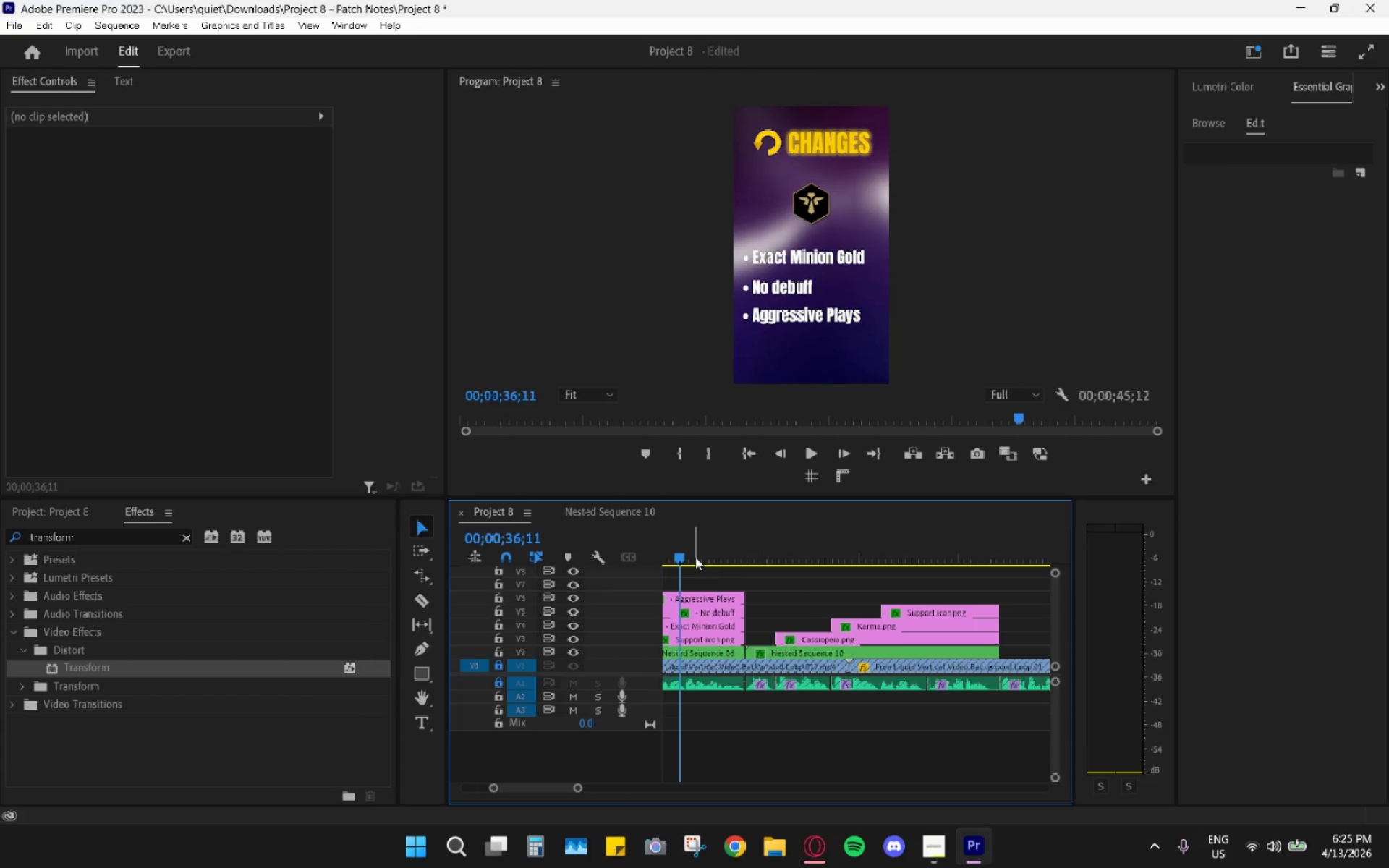 
key(Space)
 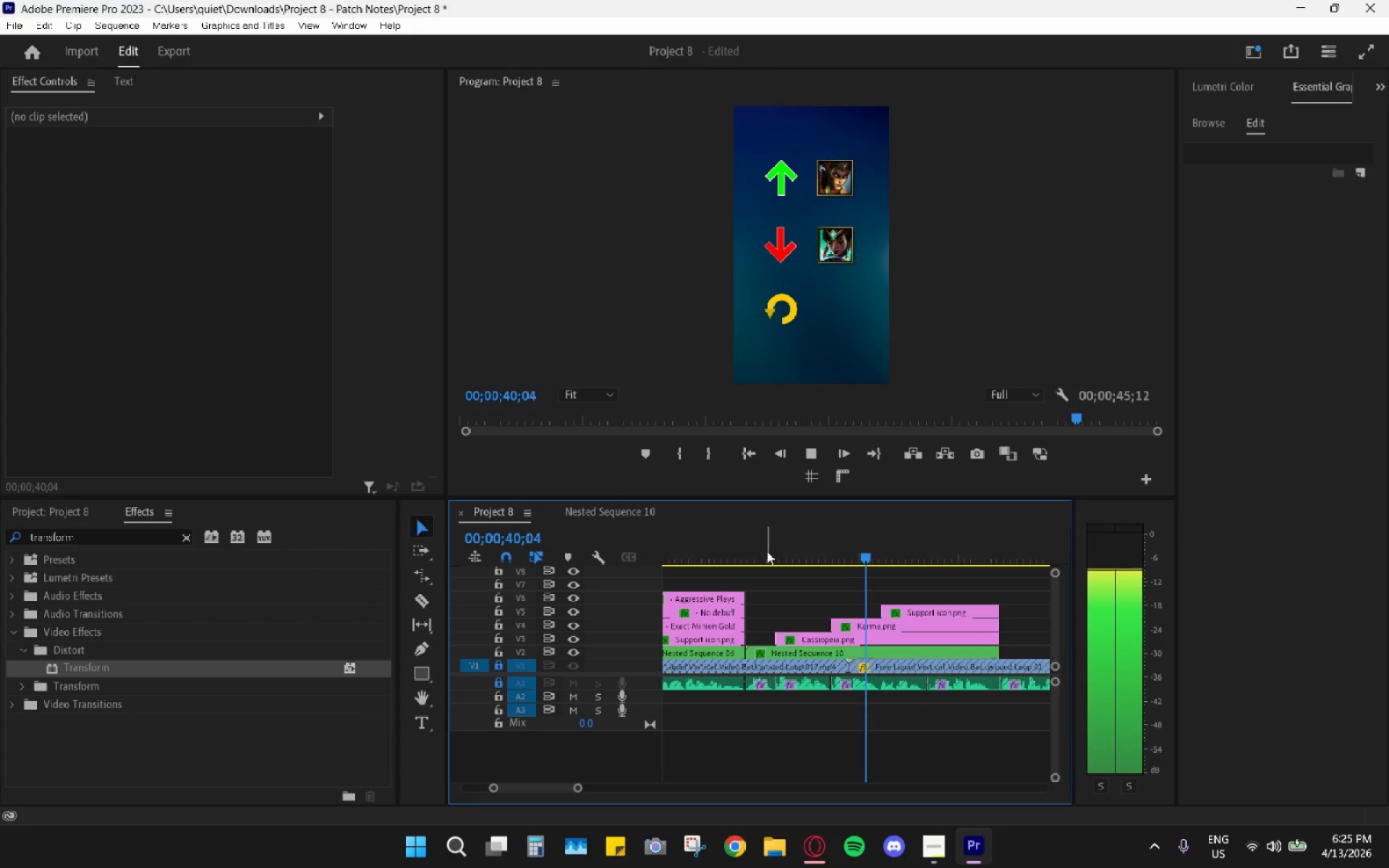 
wait(5.12)
 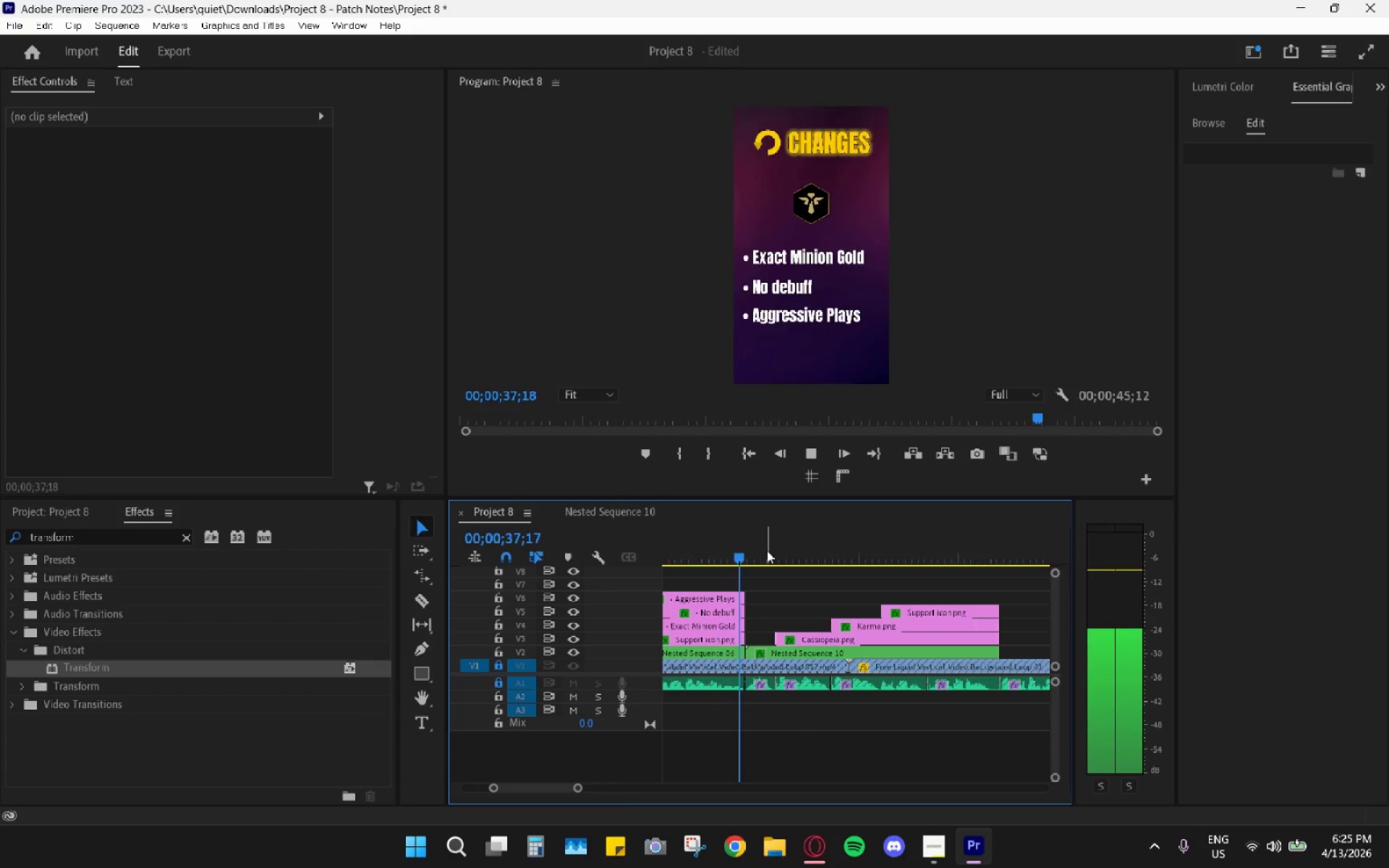 
hold_key(key=AltLeft, duration=0.64)
scroll: coordinate [891, 639], scroll_direction: down, amount: 8.0
 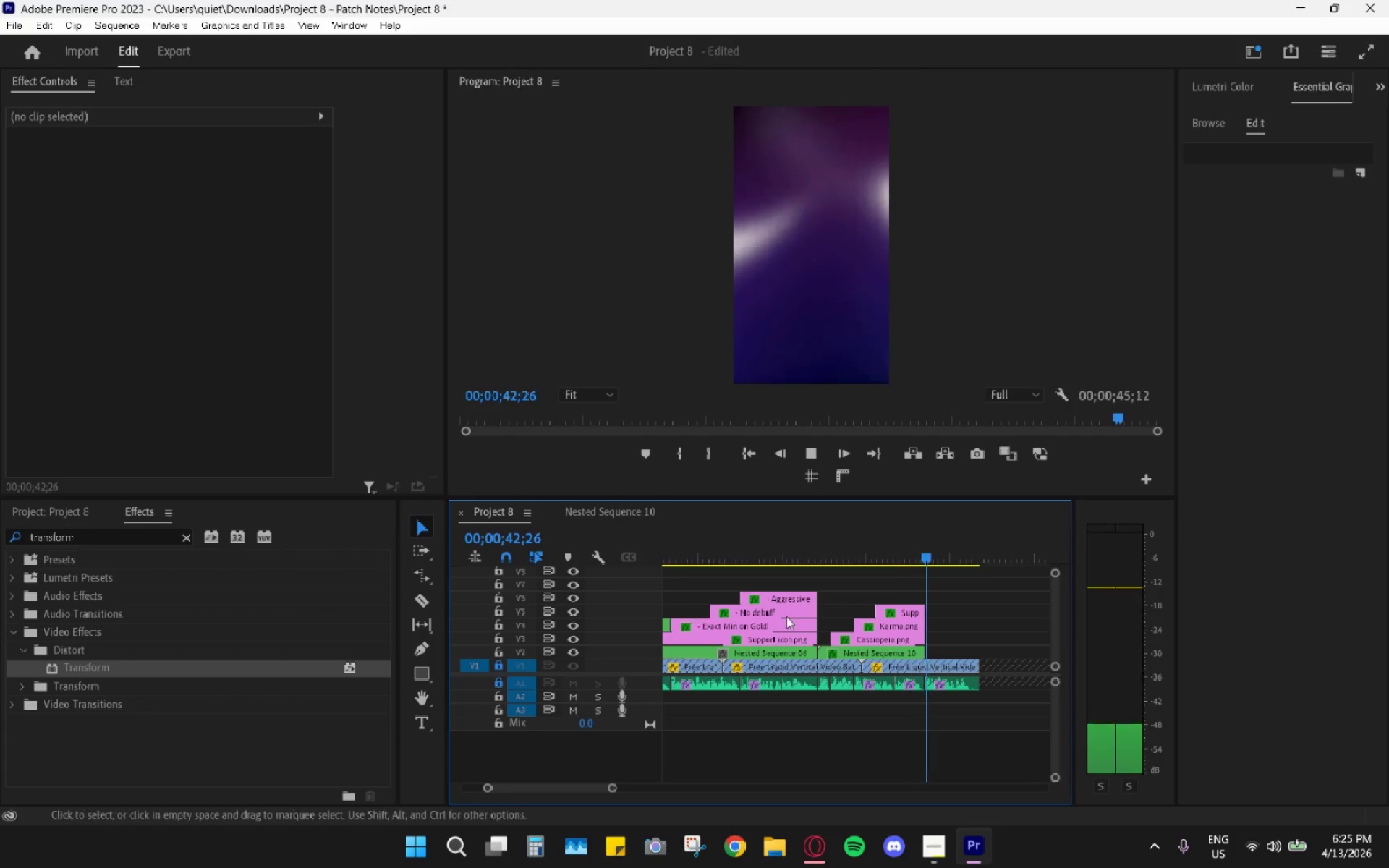 
hold_key(key=AltLeft, duration=0.67)
scroll: coordinate [823, 618], scroll_direction: down, amount: 10.0
 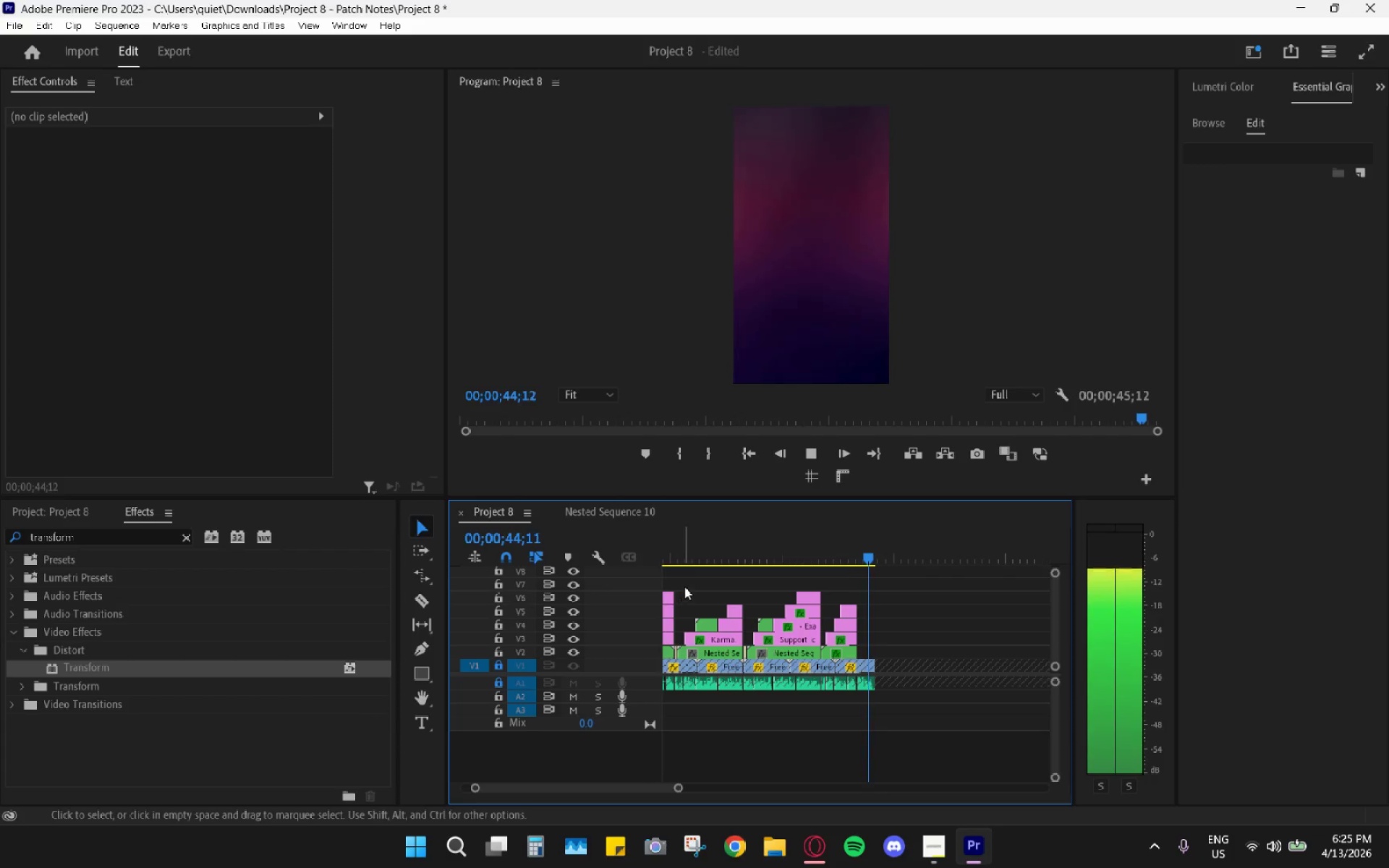 
key(Space)
 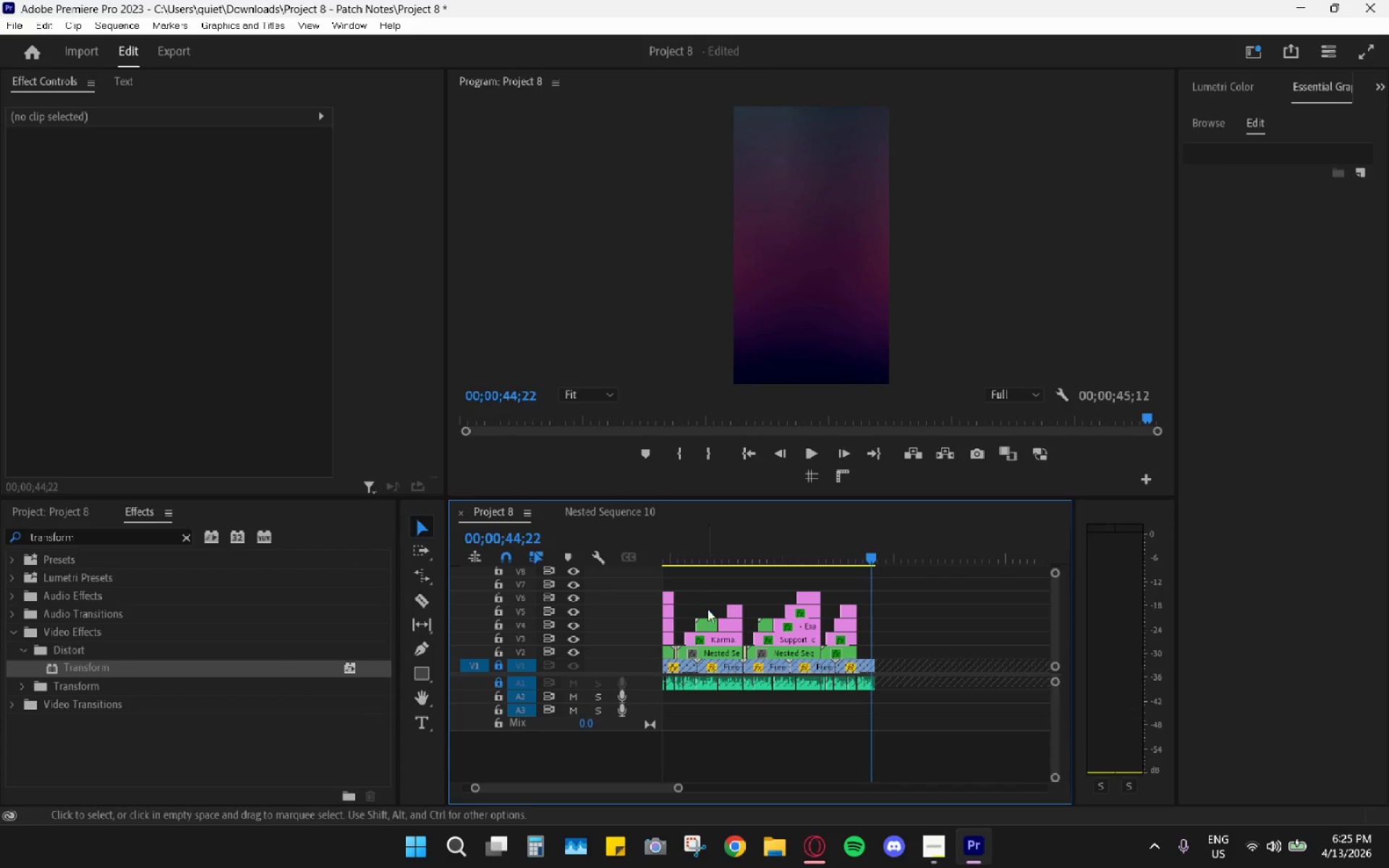 
scroll: coordinate [710, 611], scroll_direction: up, amount: 8.0
 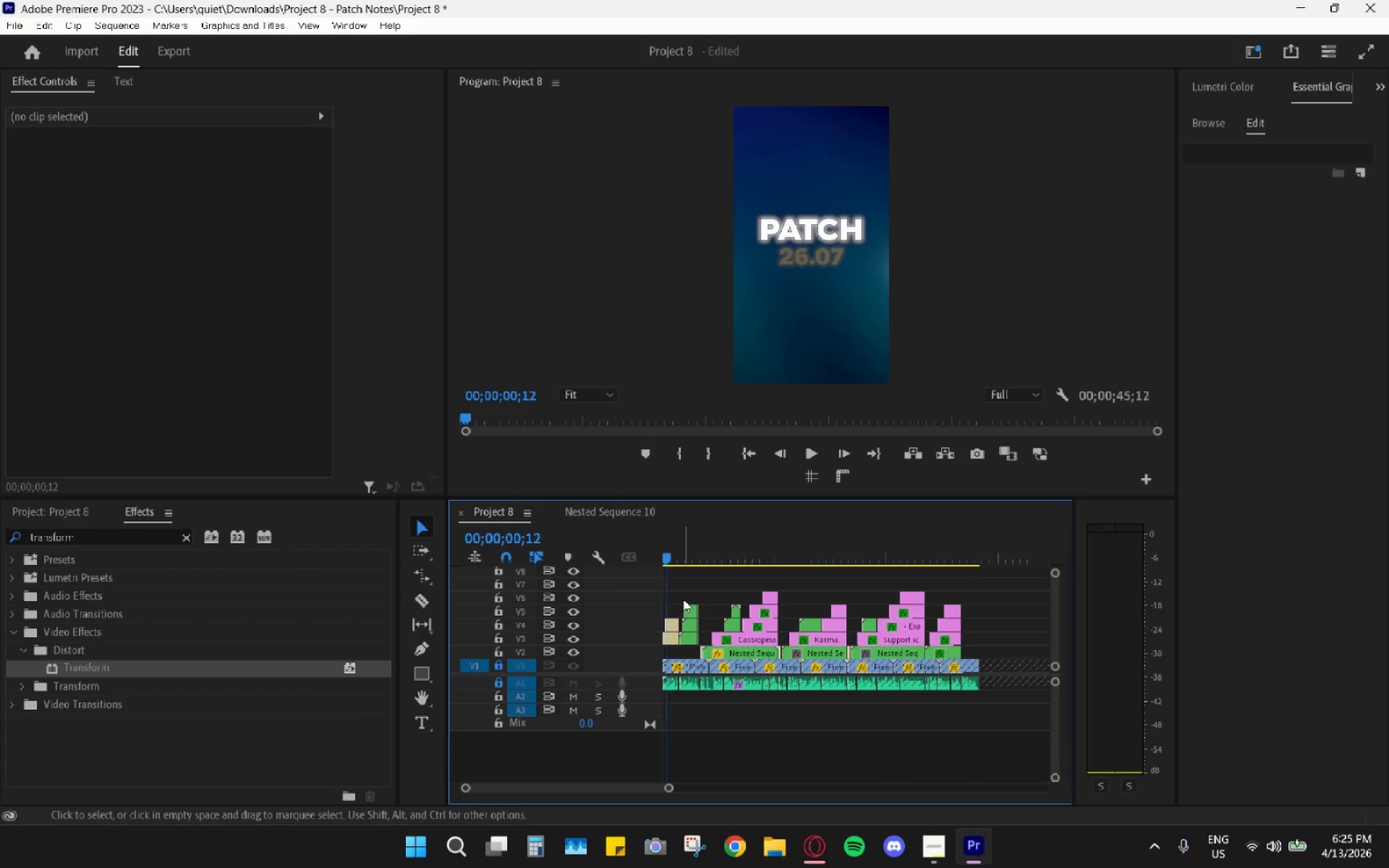 
key(Space)
 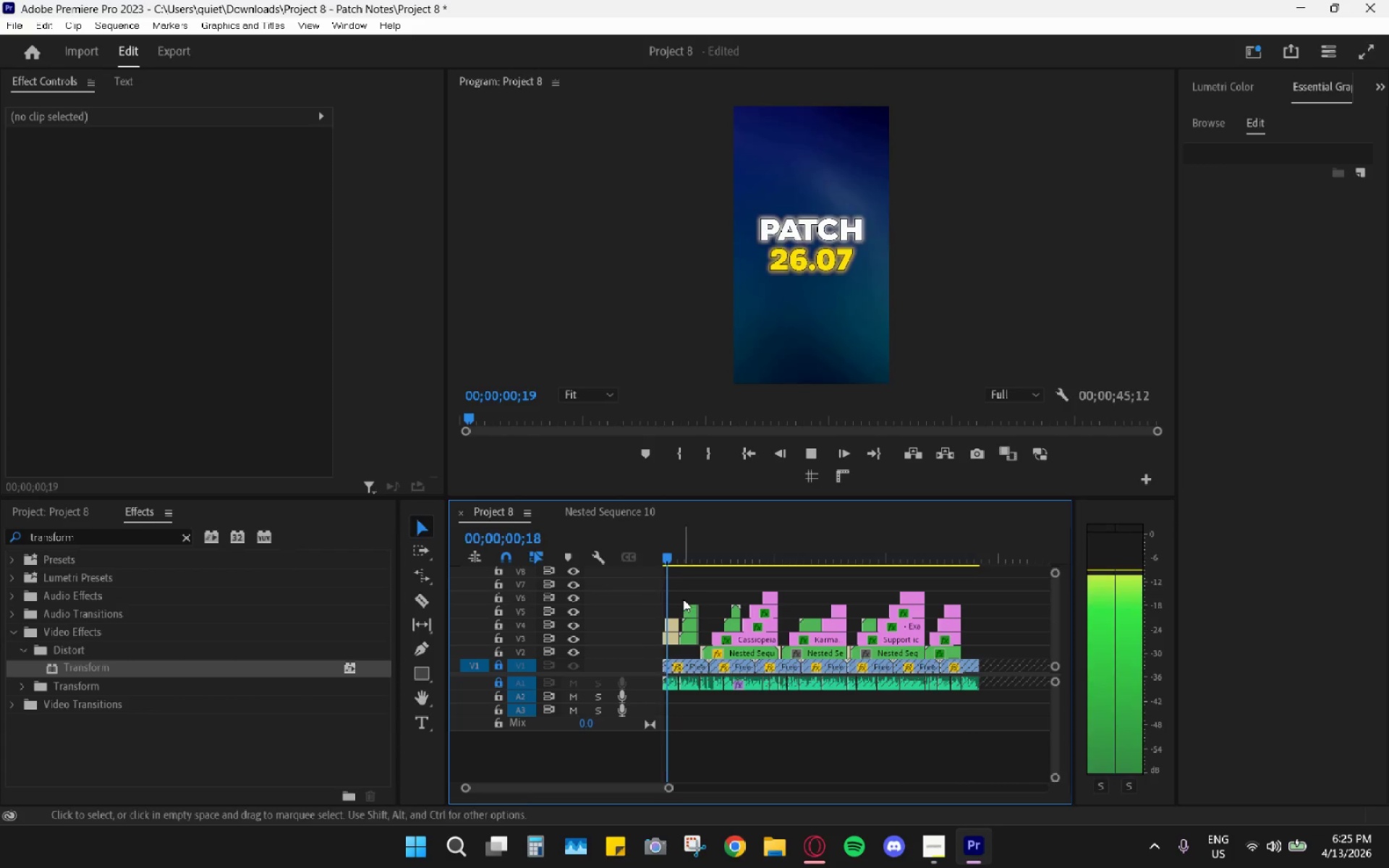 
key(Space)
 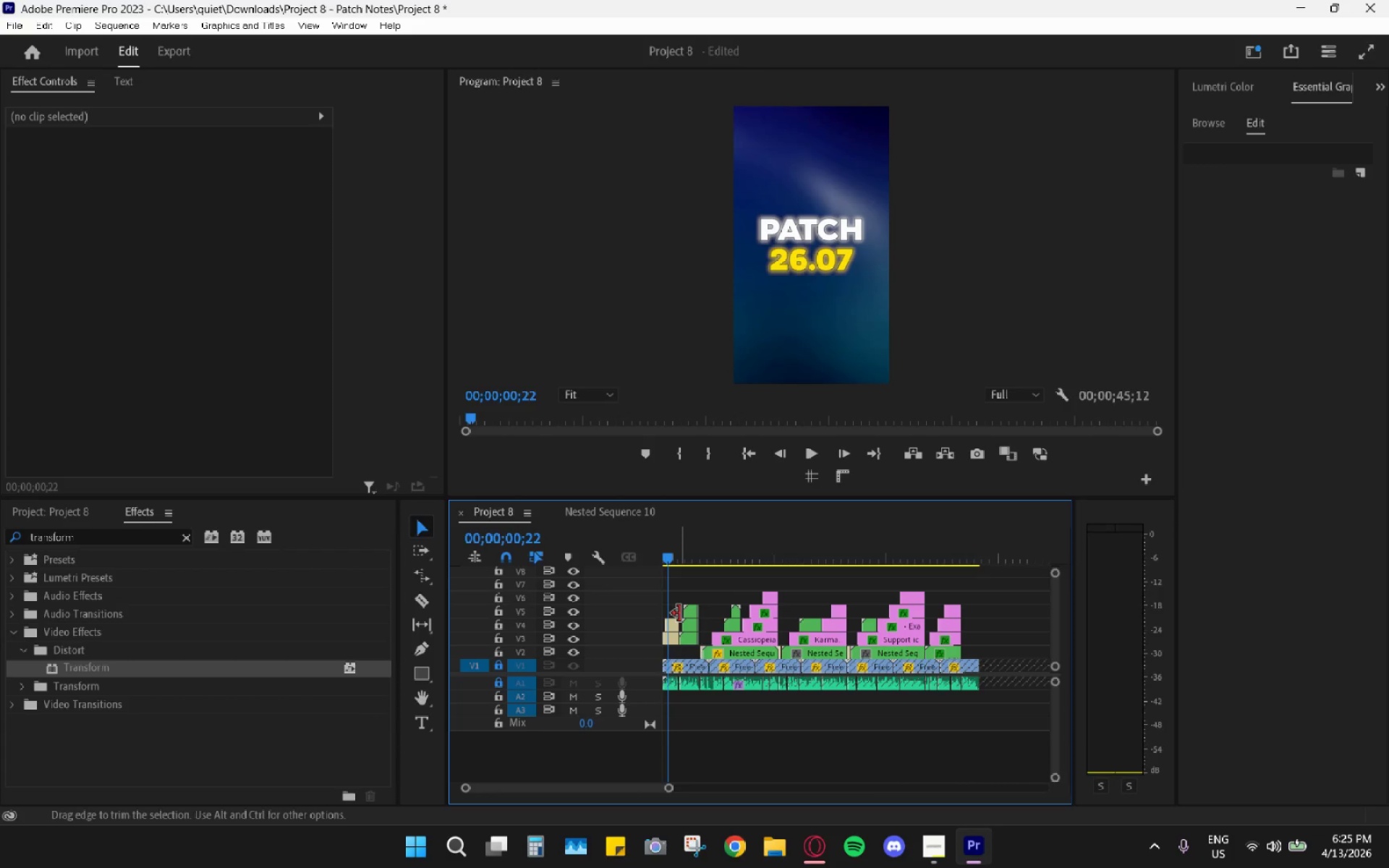 
left_click([672, 610])
 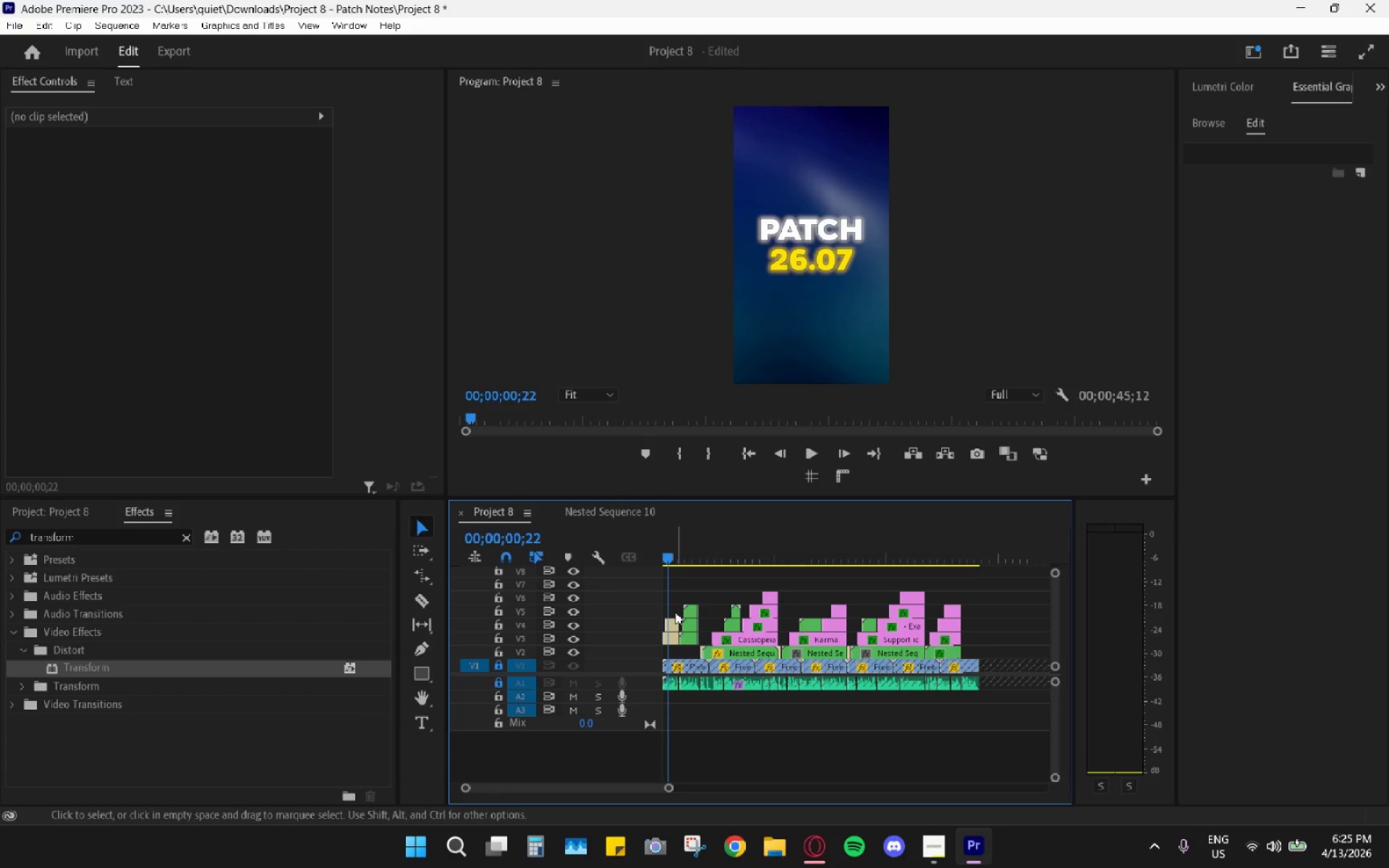 
mouse_move([682, 635])
 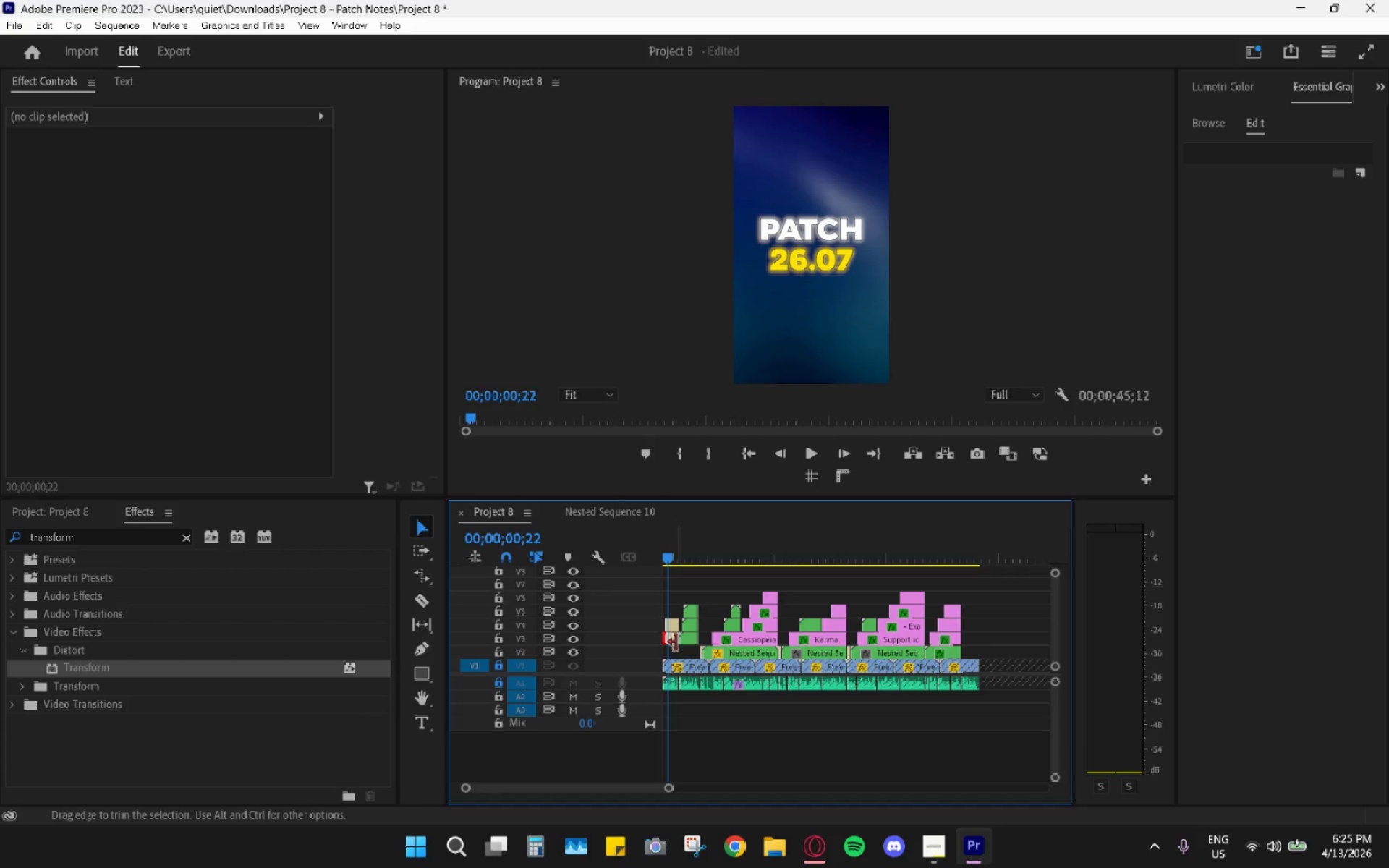 
left_click([676, 642])
 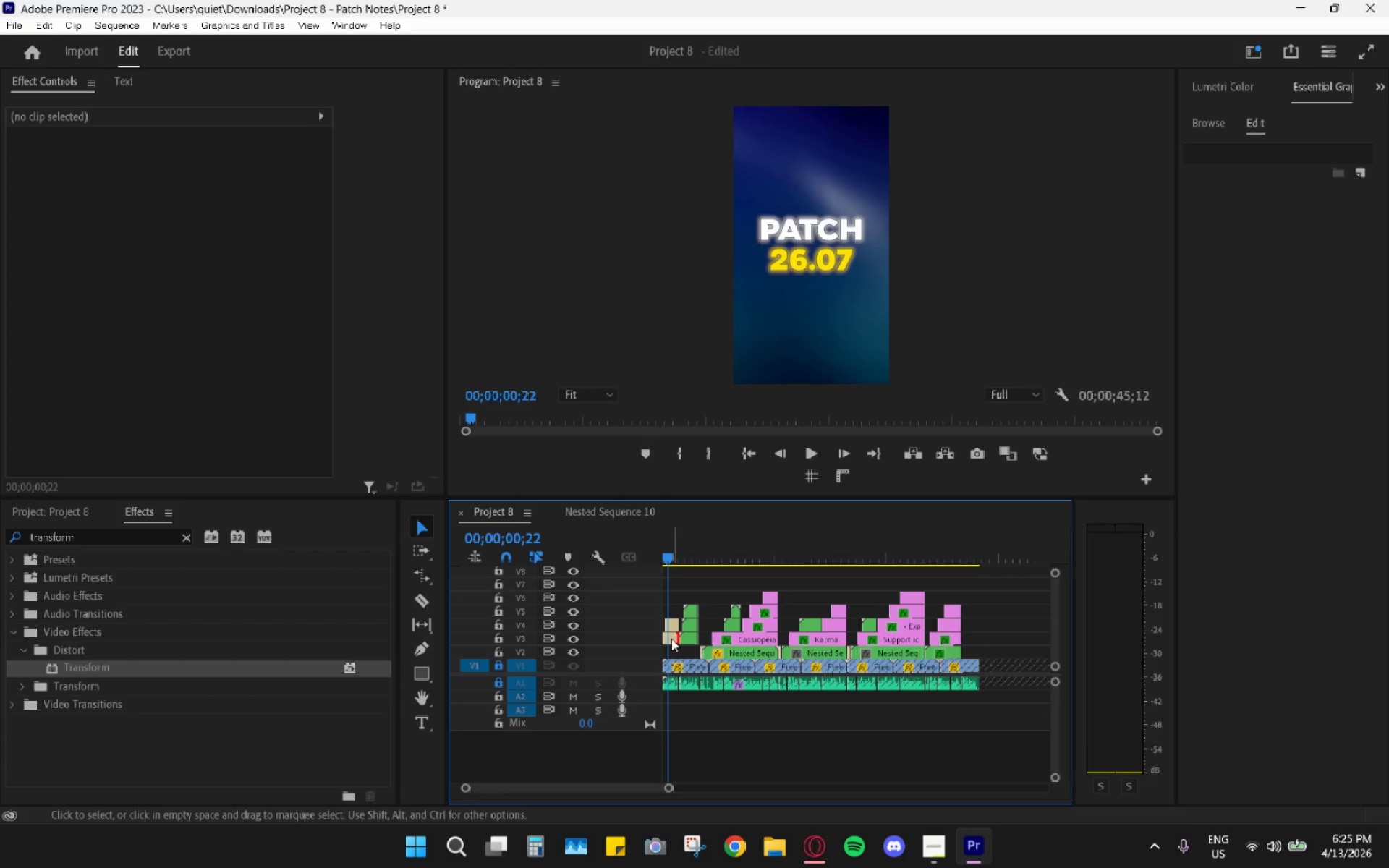 
left_click([671, 639])
 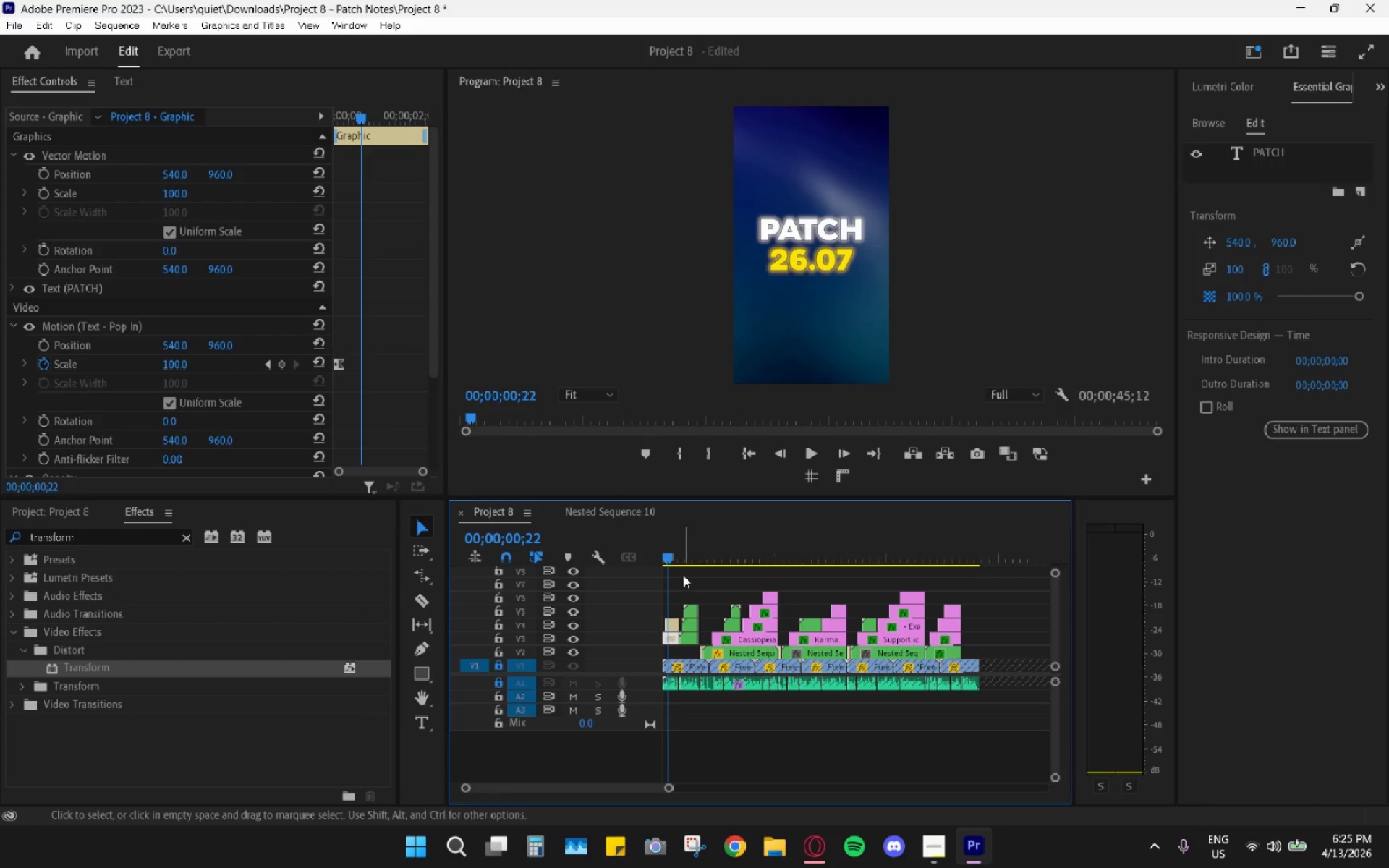 
key(Control+C)
 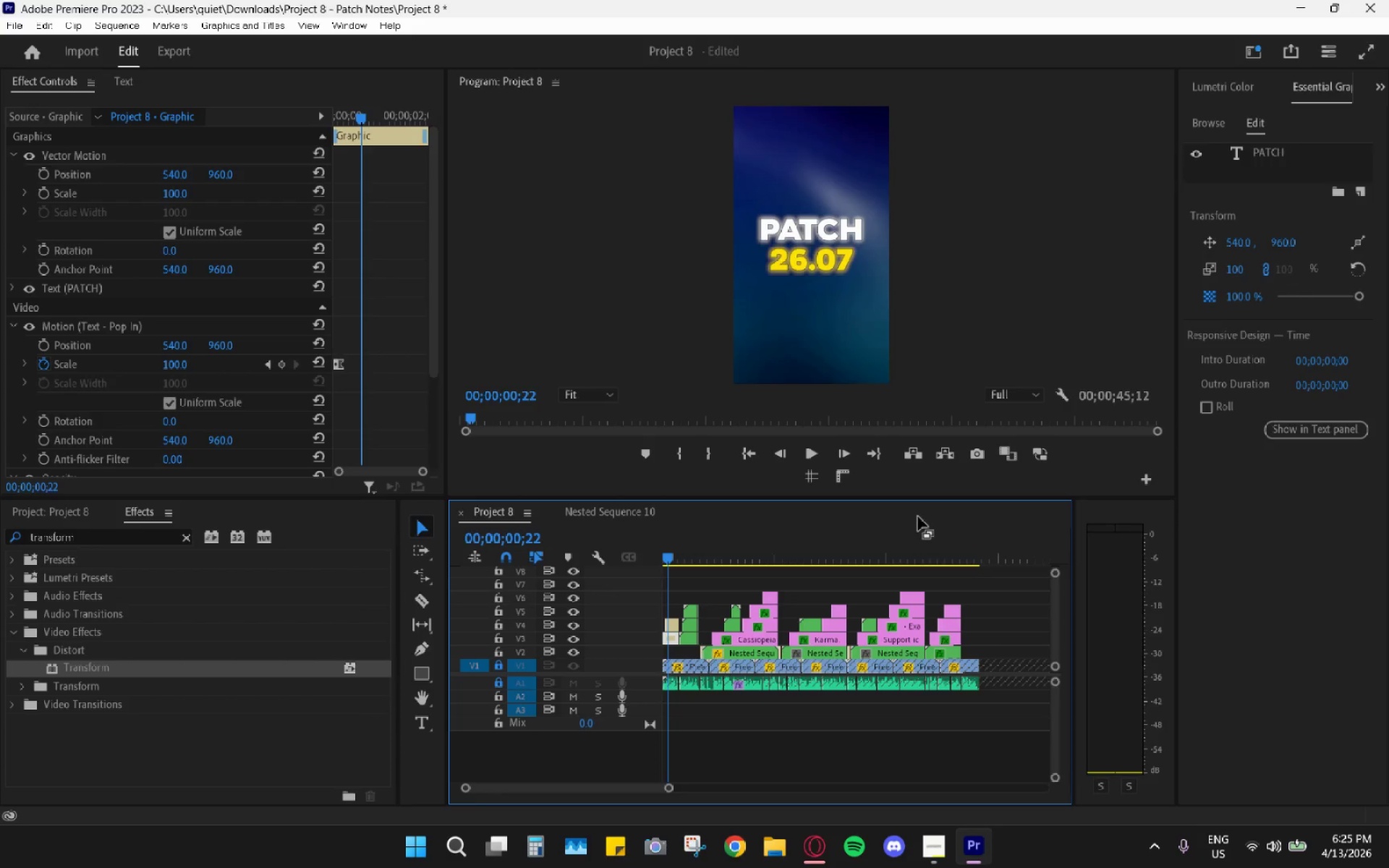 
left_click_drag(start_coordinate=[946, 534], to_coordinate=[969, 534])
 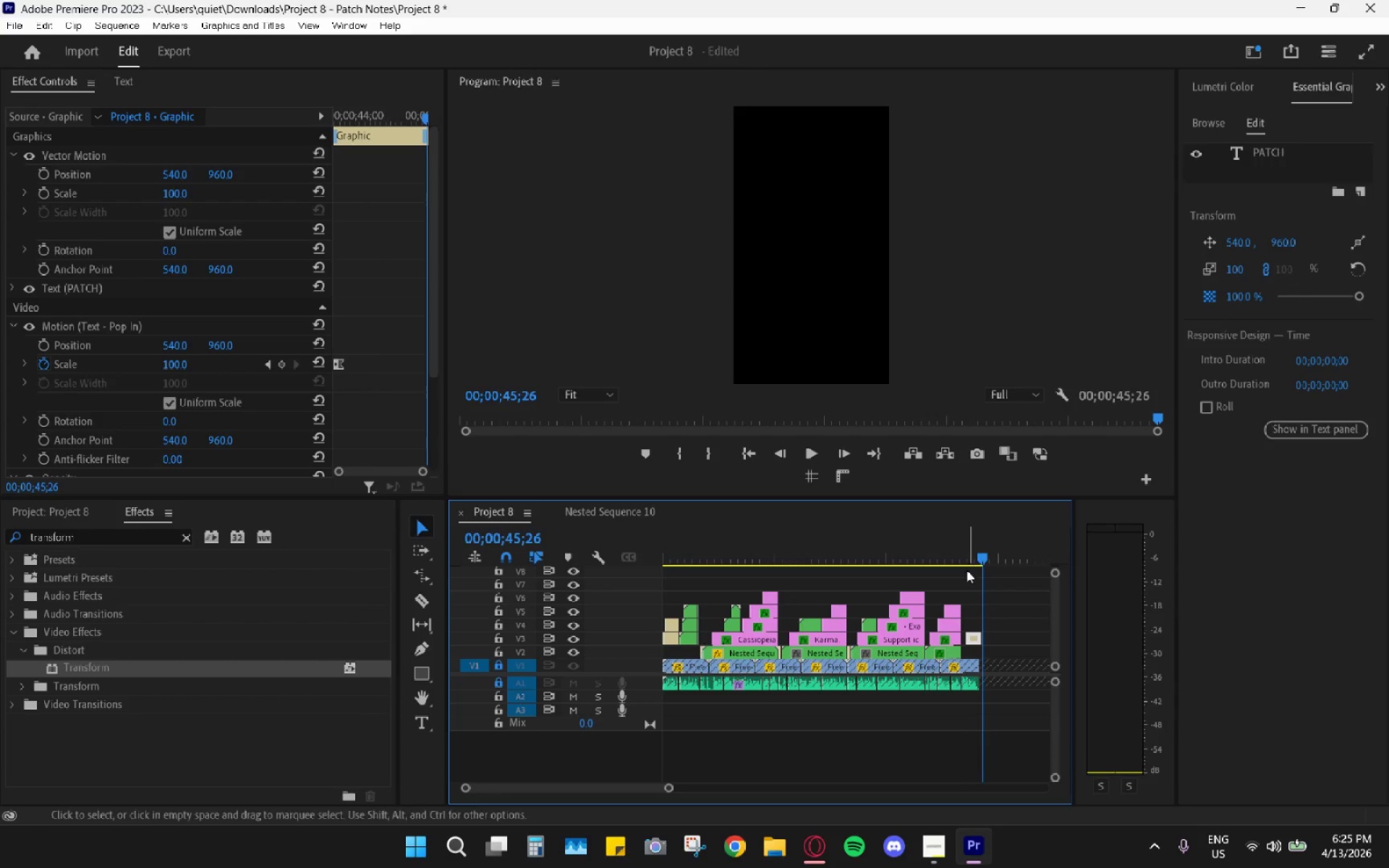 
key(Control+ControlLeft)
 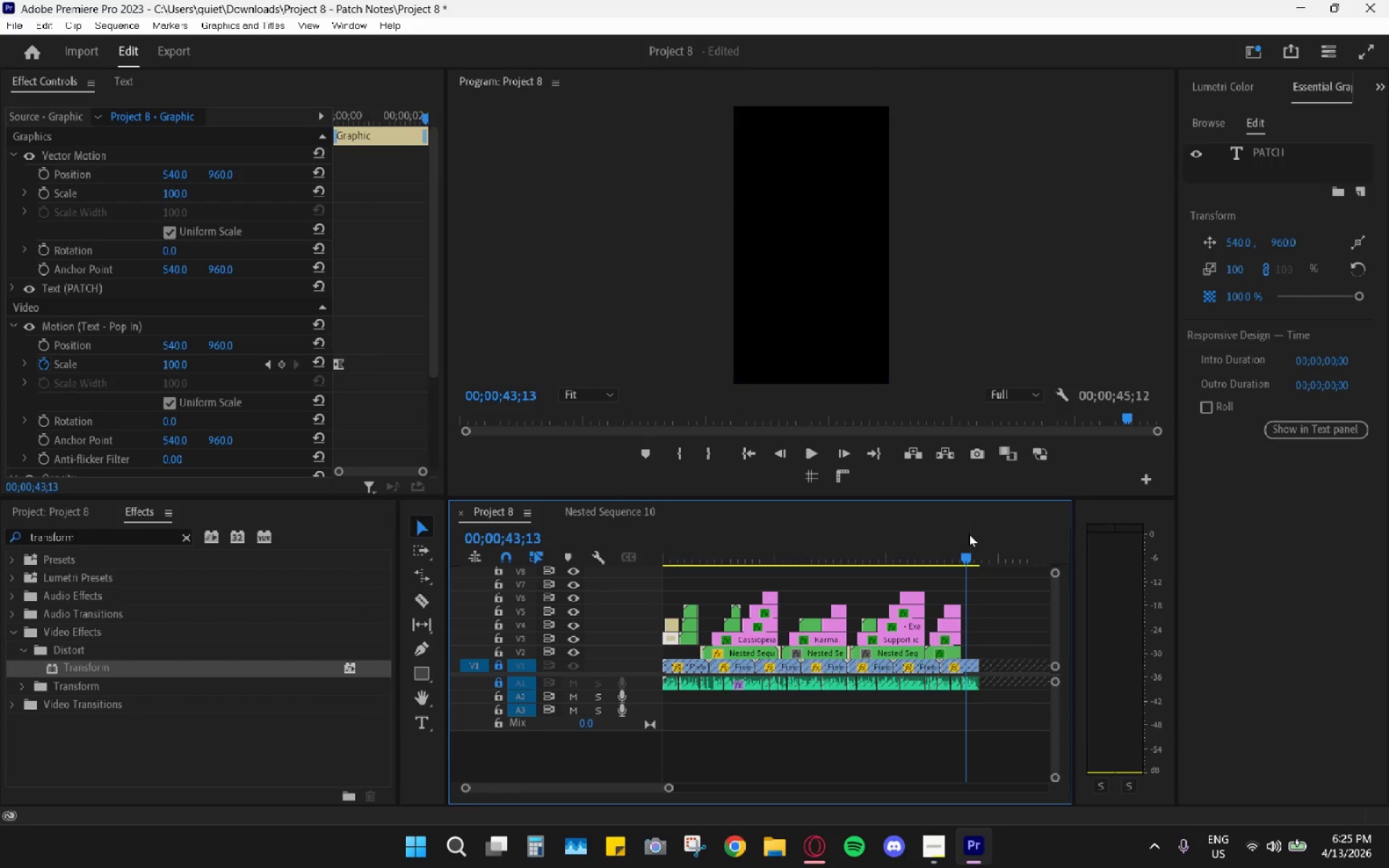 
key(Control+V)
 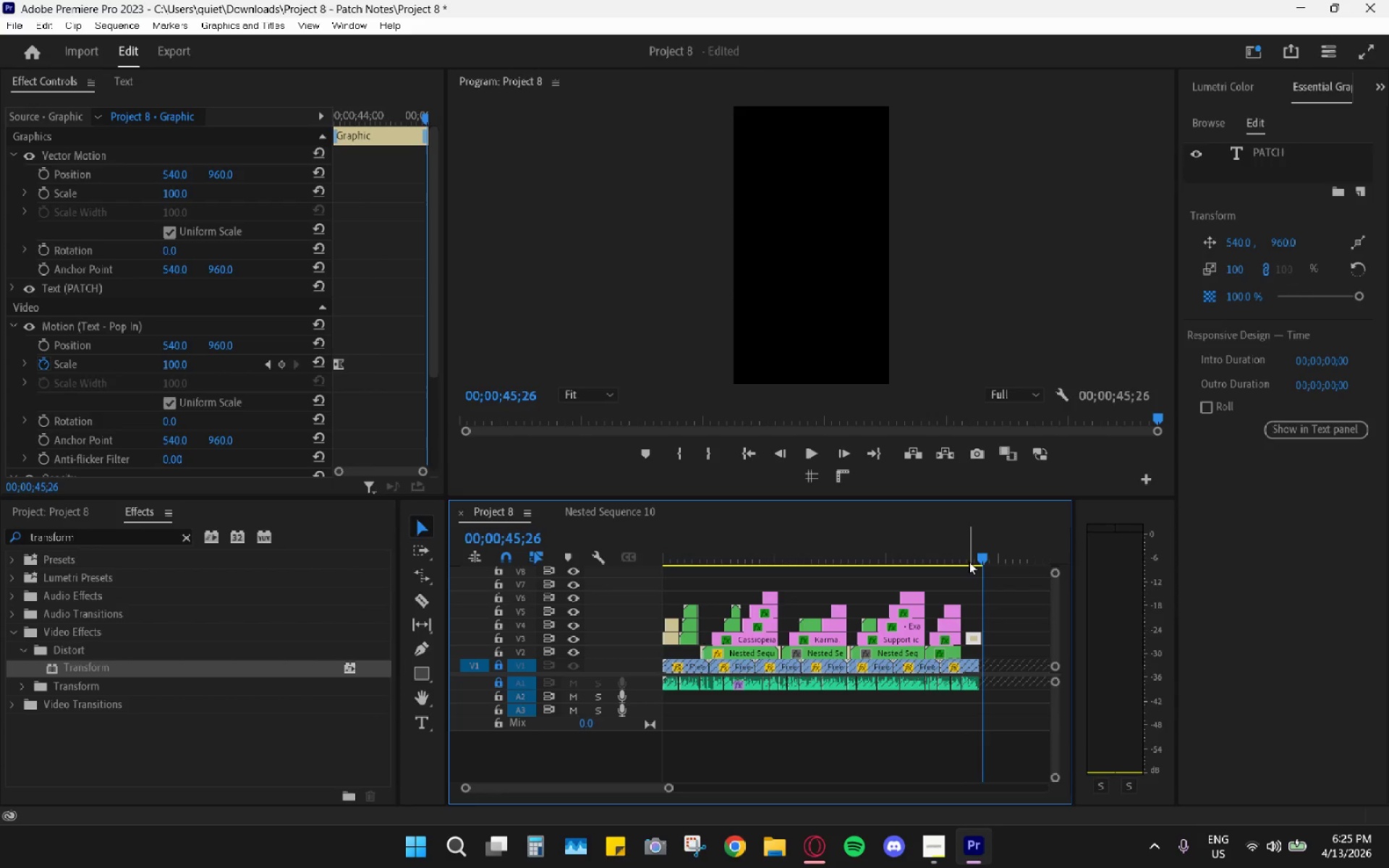 
hold_key(key=AltLeft, duration=1.53)
scroll: coordinate [959, 604], scroll_direction: up, amount: 11.0
 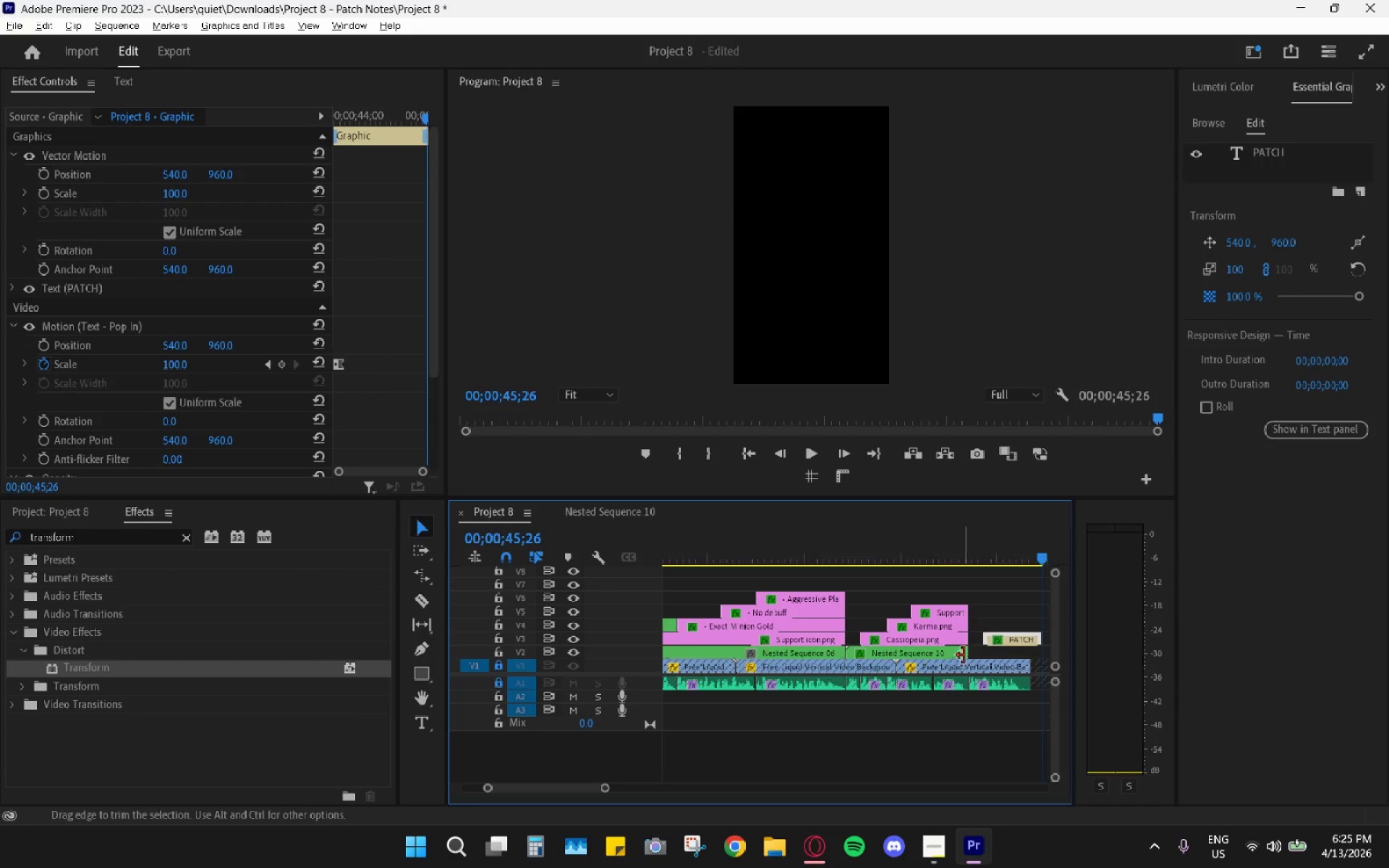 
scroll: coordinate [969, 662], scroll_direction: down, amount: 2.0
 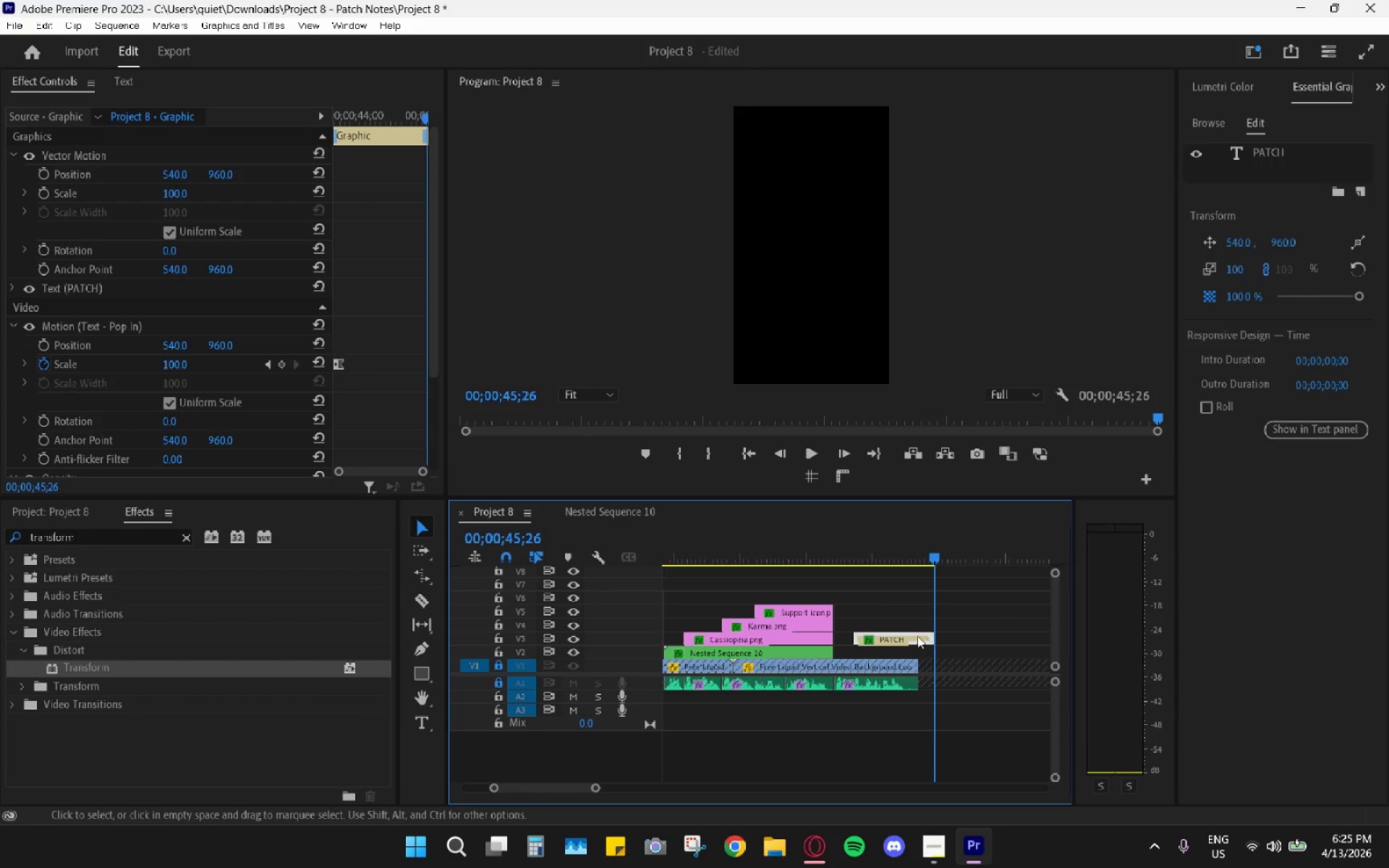 
left_click_drag(start_coordinate=[893, 637], to_coordinate=[856, 649])
 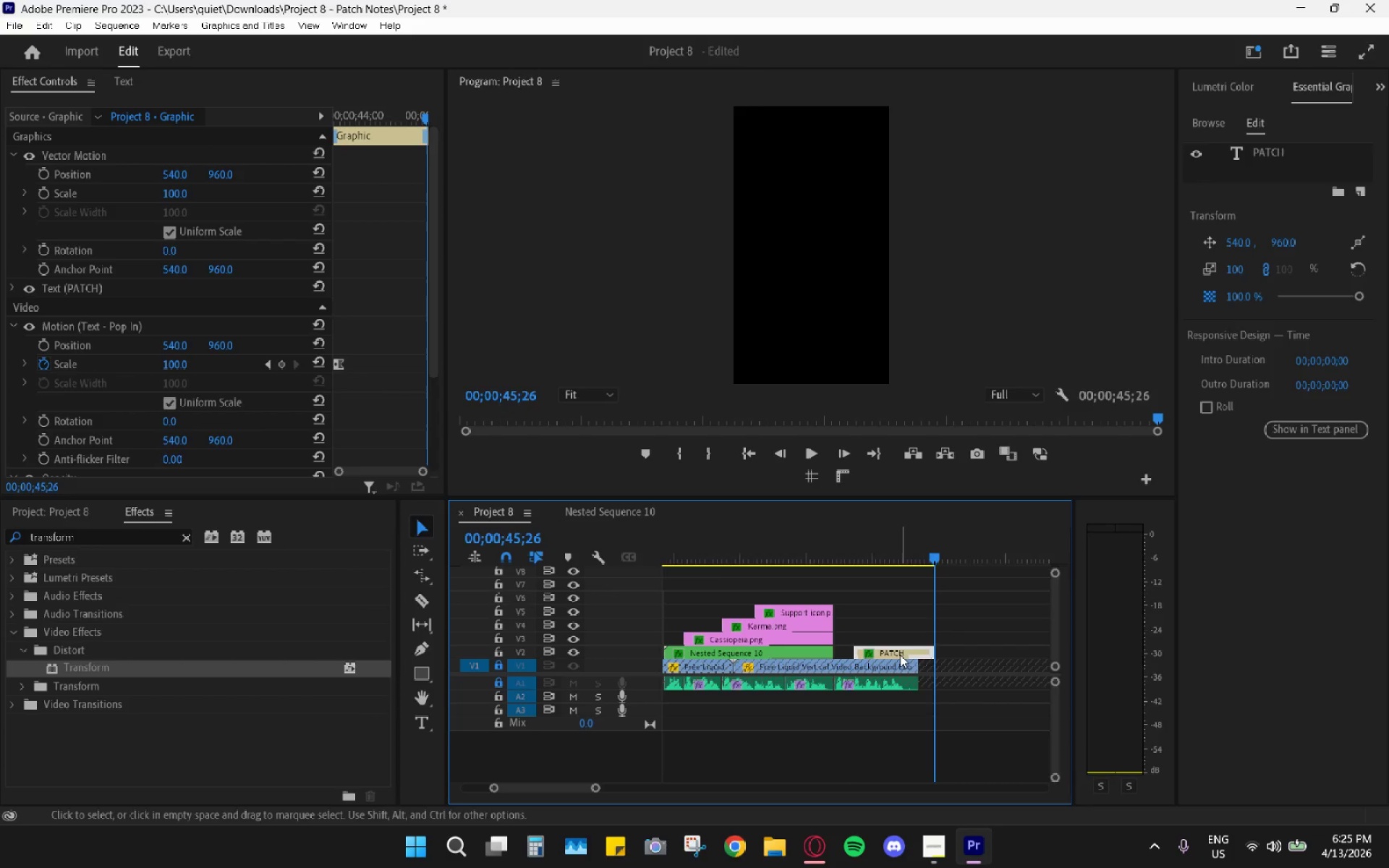 
left_click_drag(start_coordinate=[900, 655], to_coordinate=[877, 653])
 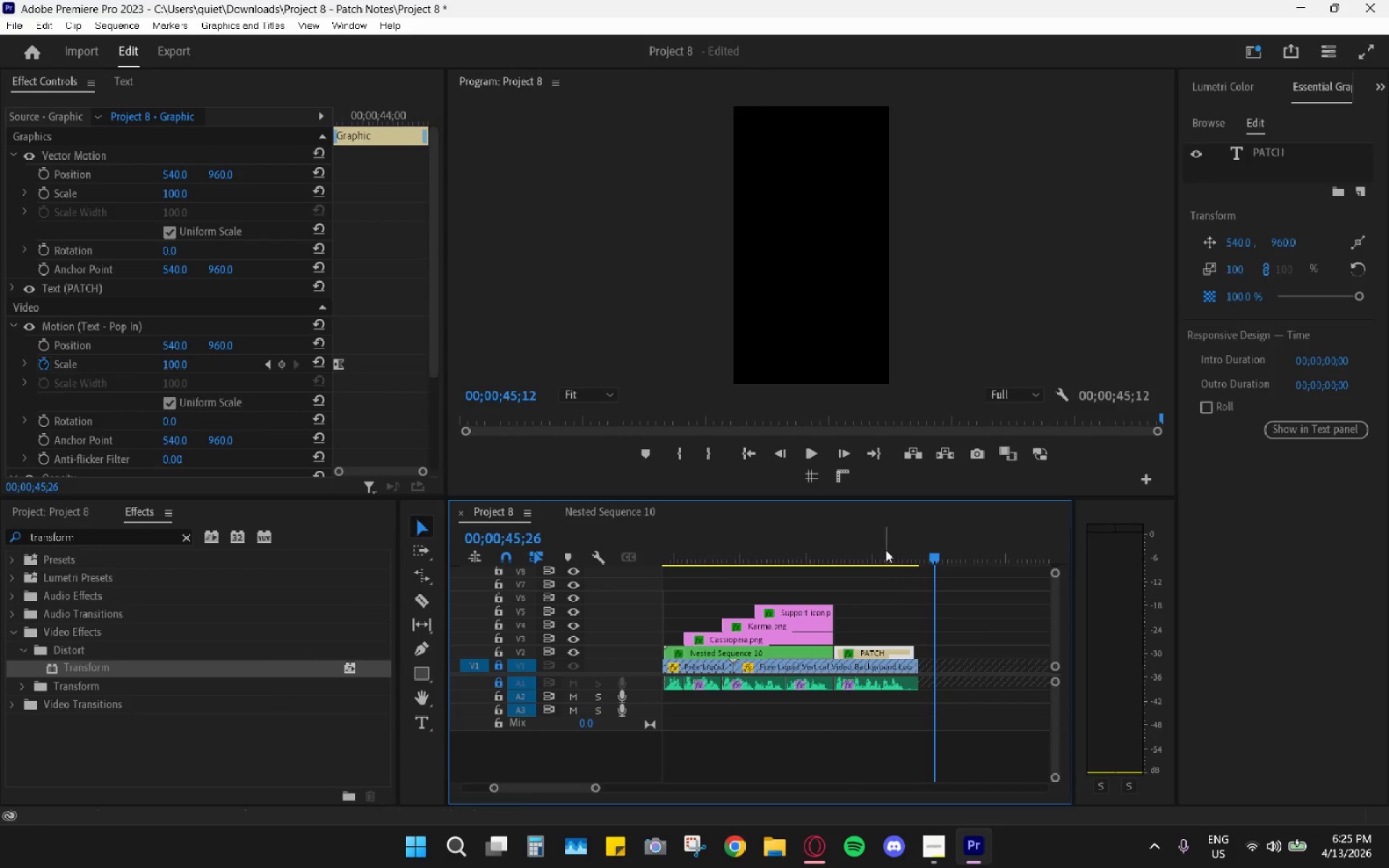 
left_click_drag(start_coordinate=[874, 540], to_coordinate=[852, 531])
 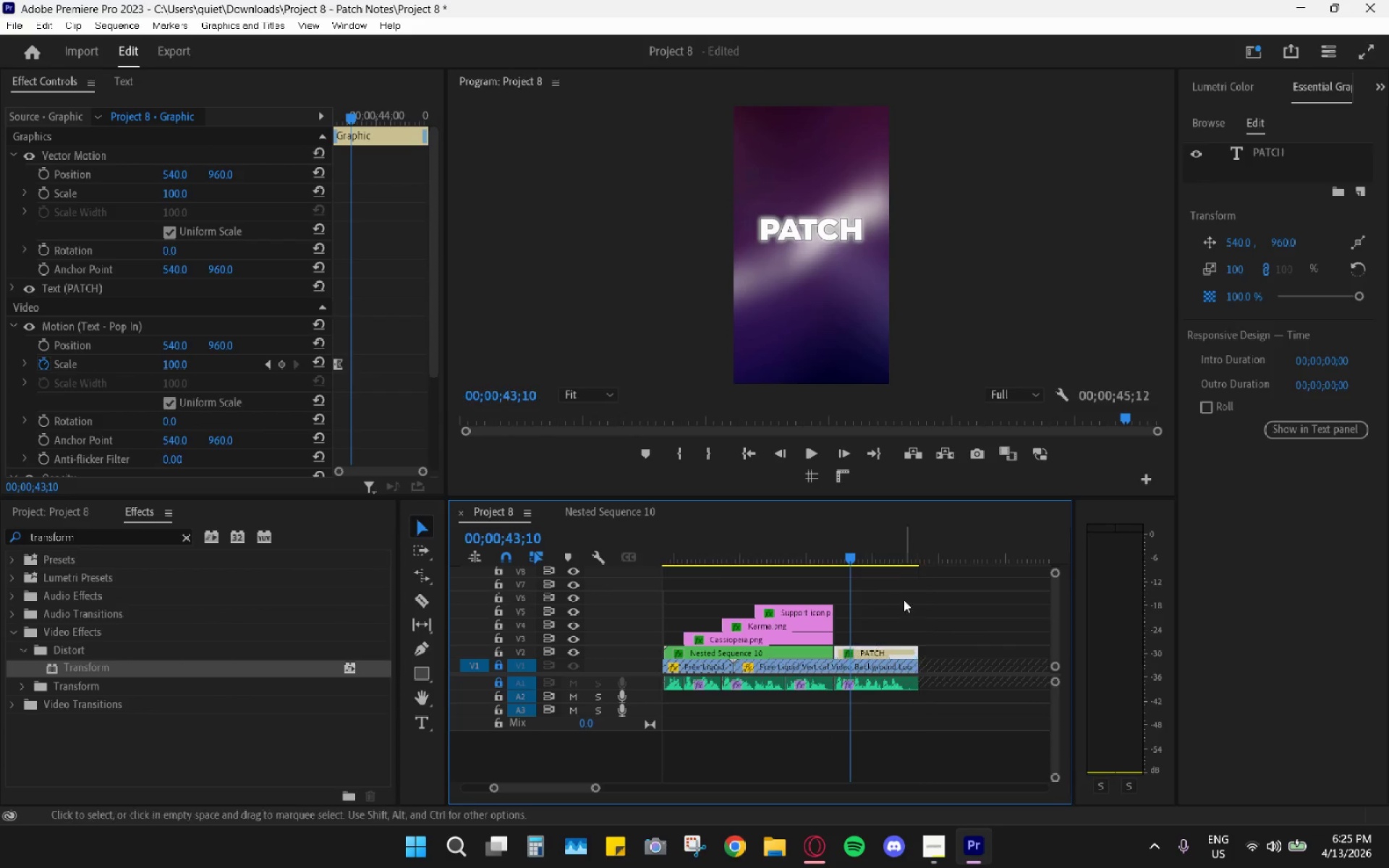 
left_click_drag(start_coordinate=[873, 555], to_coordinate=[832, 582])
 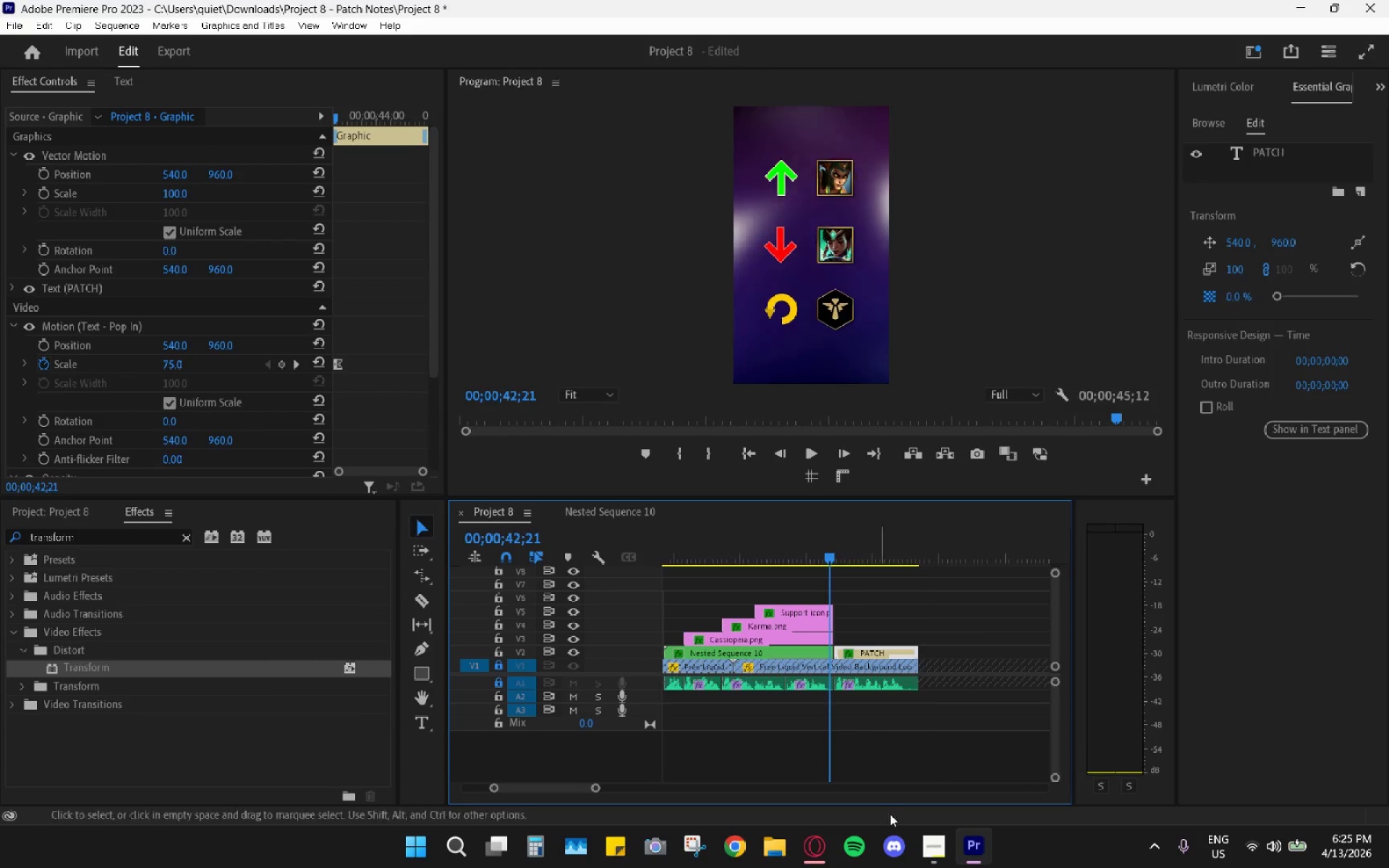 
key(Space)
 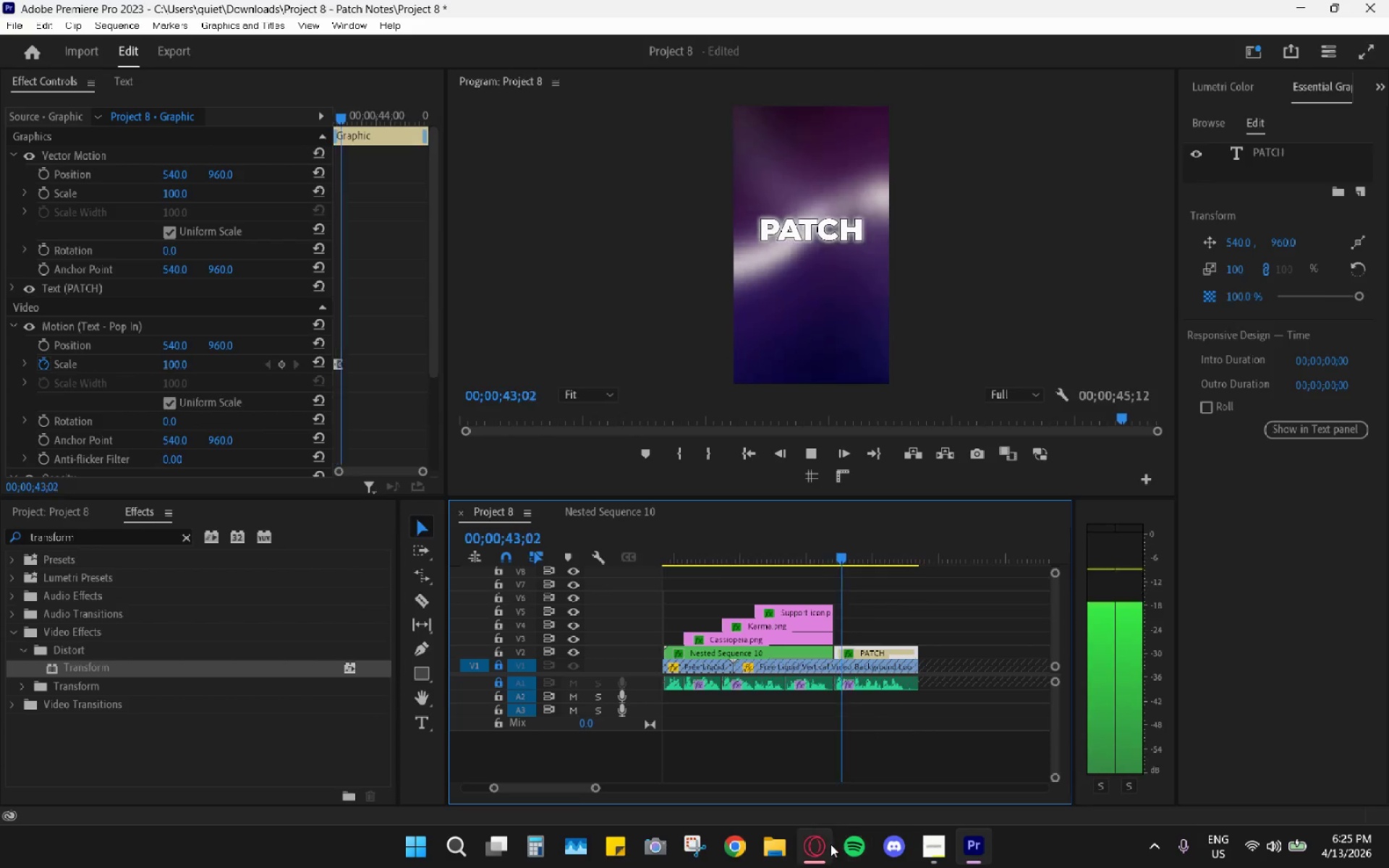 
key(Space)
 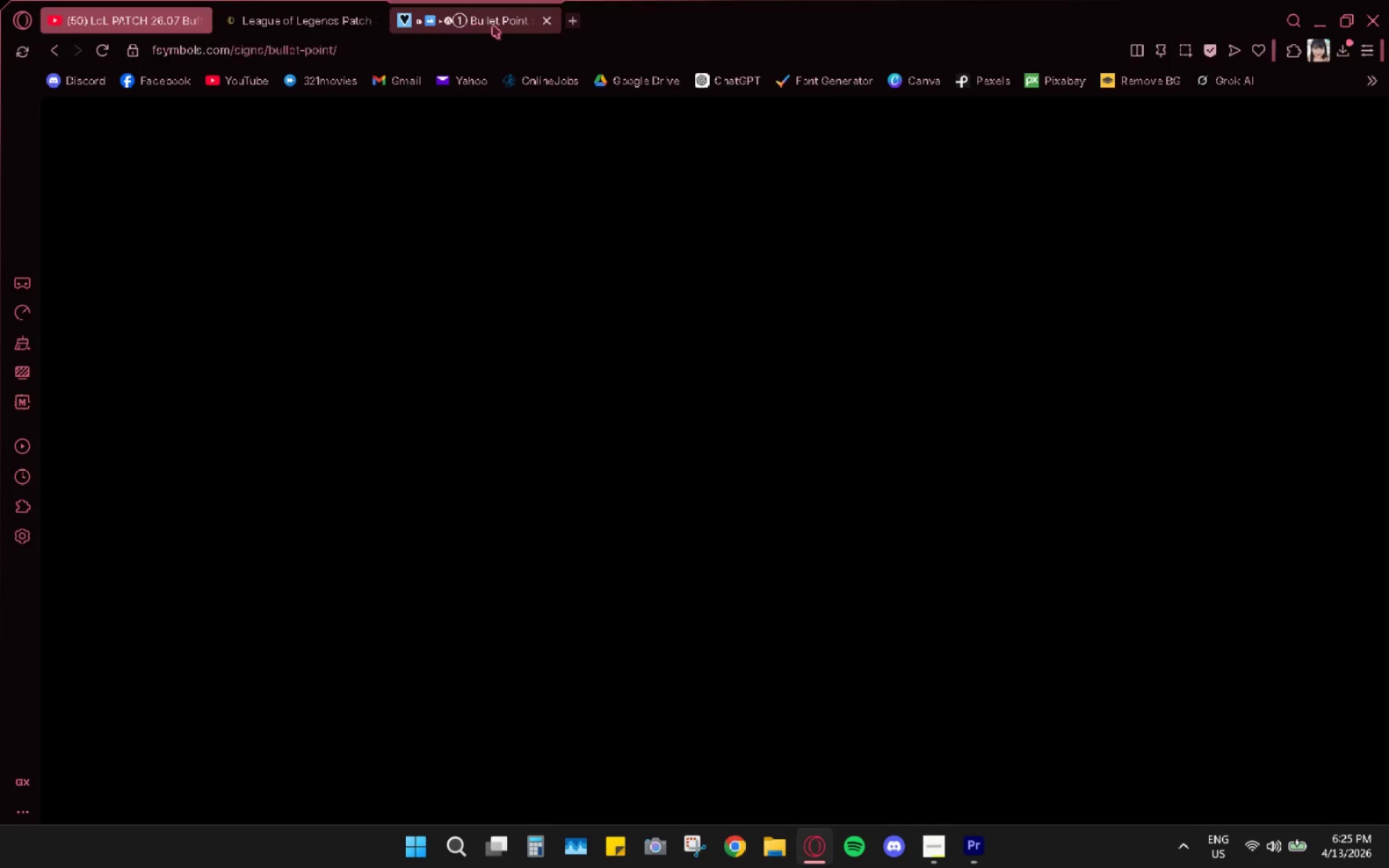 
double_click([466, 47])
 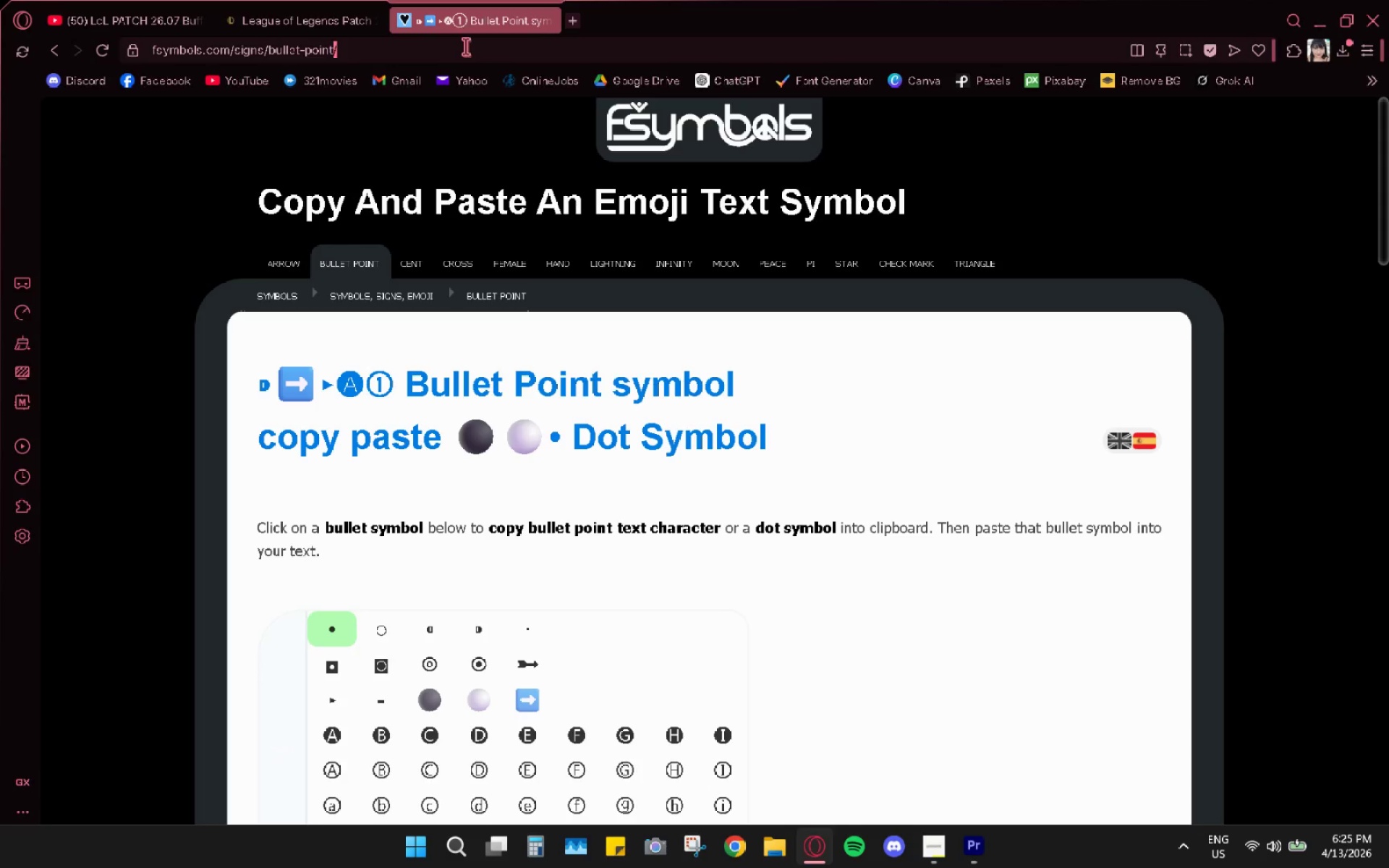 
triple_click([465, 46])
 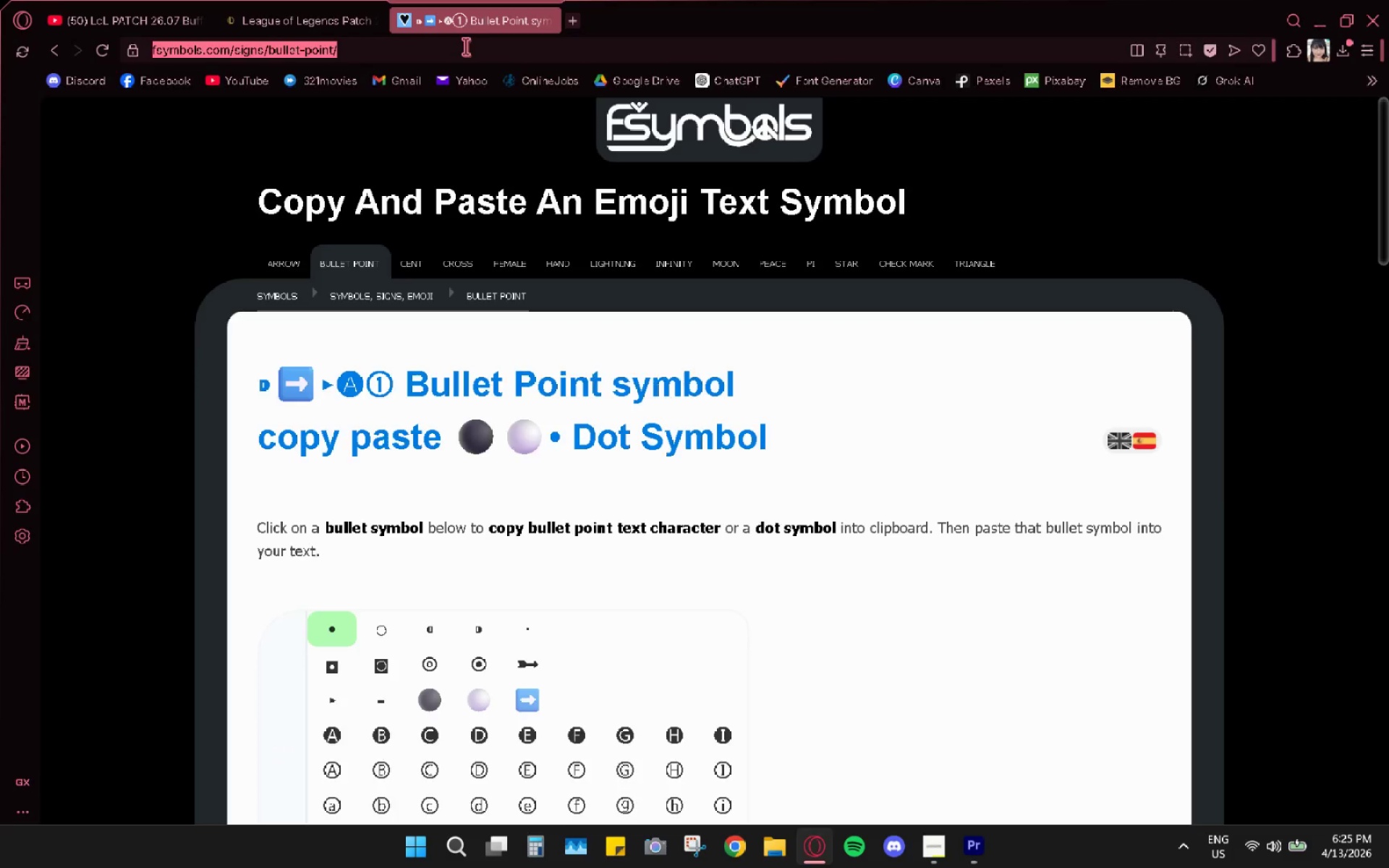 
type(leauge o)
key(Backspace)
key(Backspace)
key(Backspace)
key(Backspace)
key(Backspace)
type(gue of legends icon)
 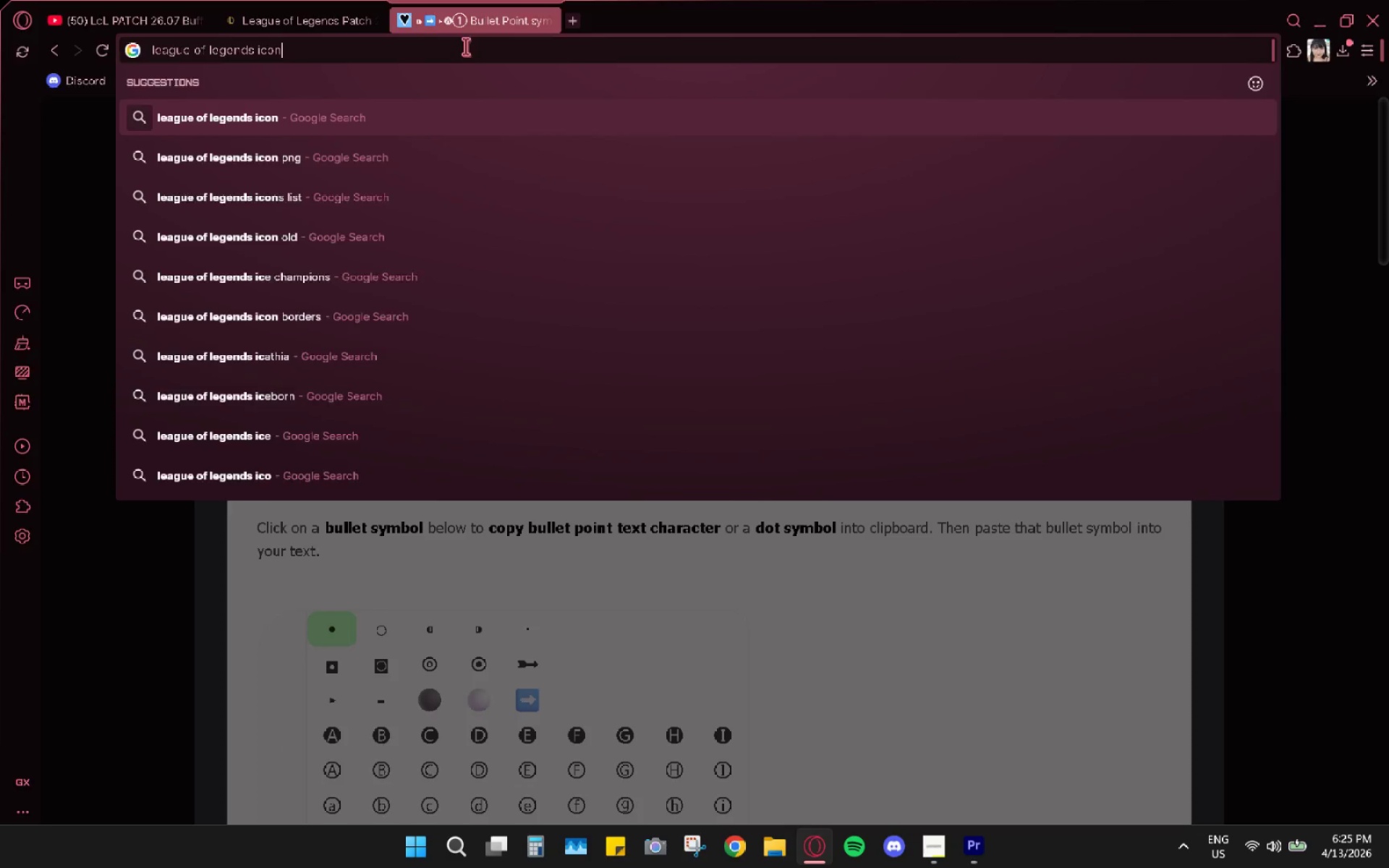 
key(Enter)
 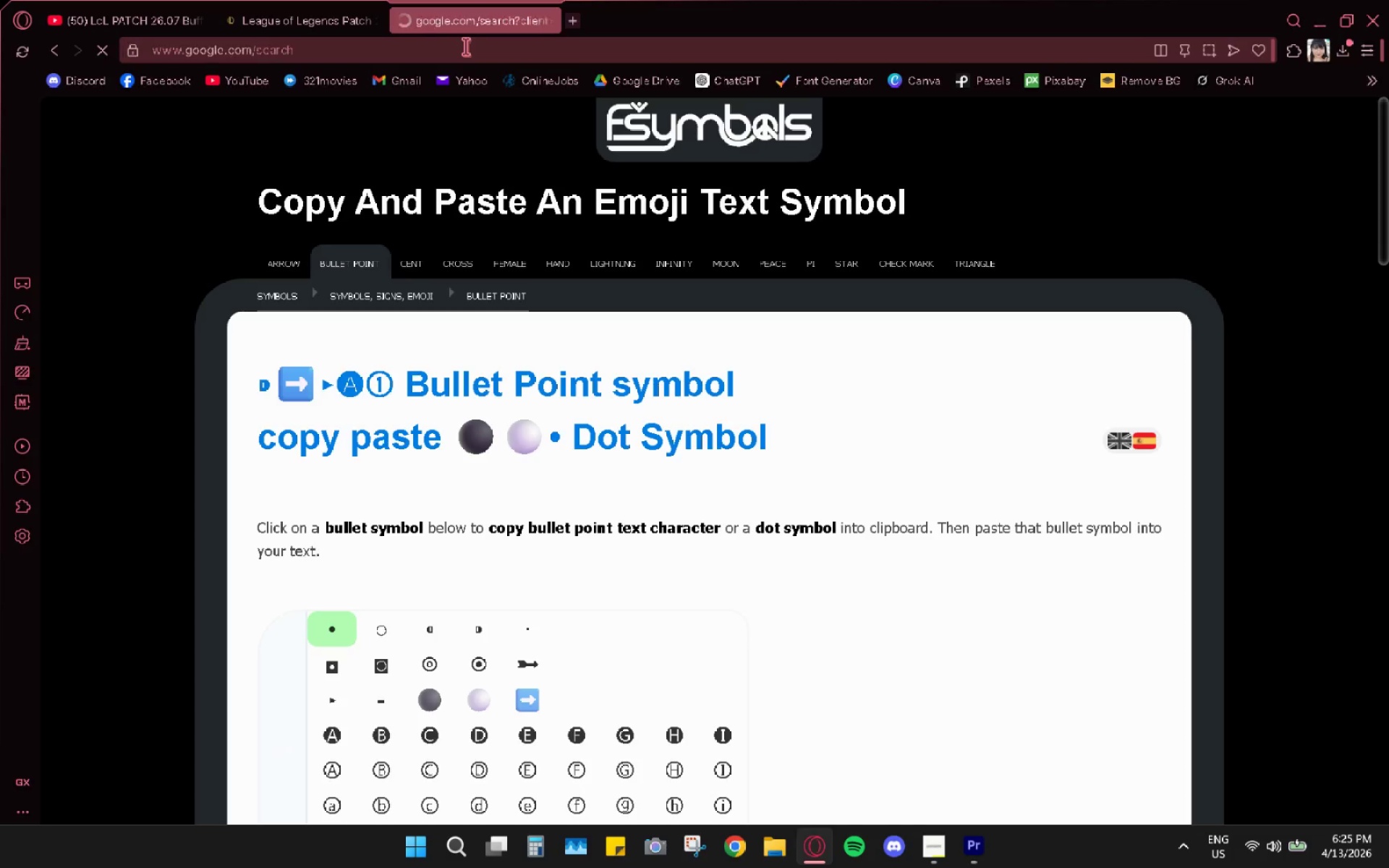 
left_click([465, 46])
 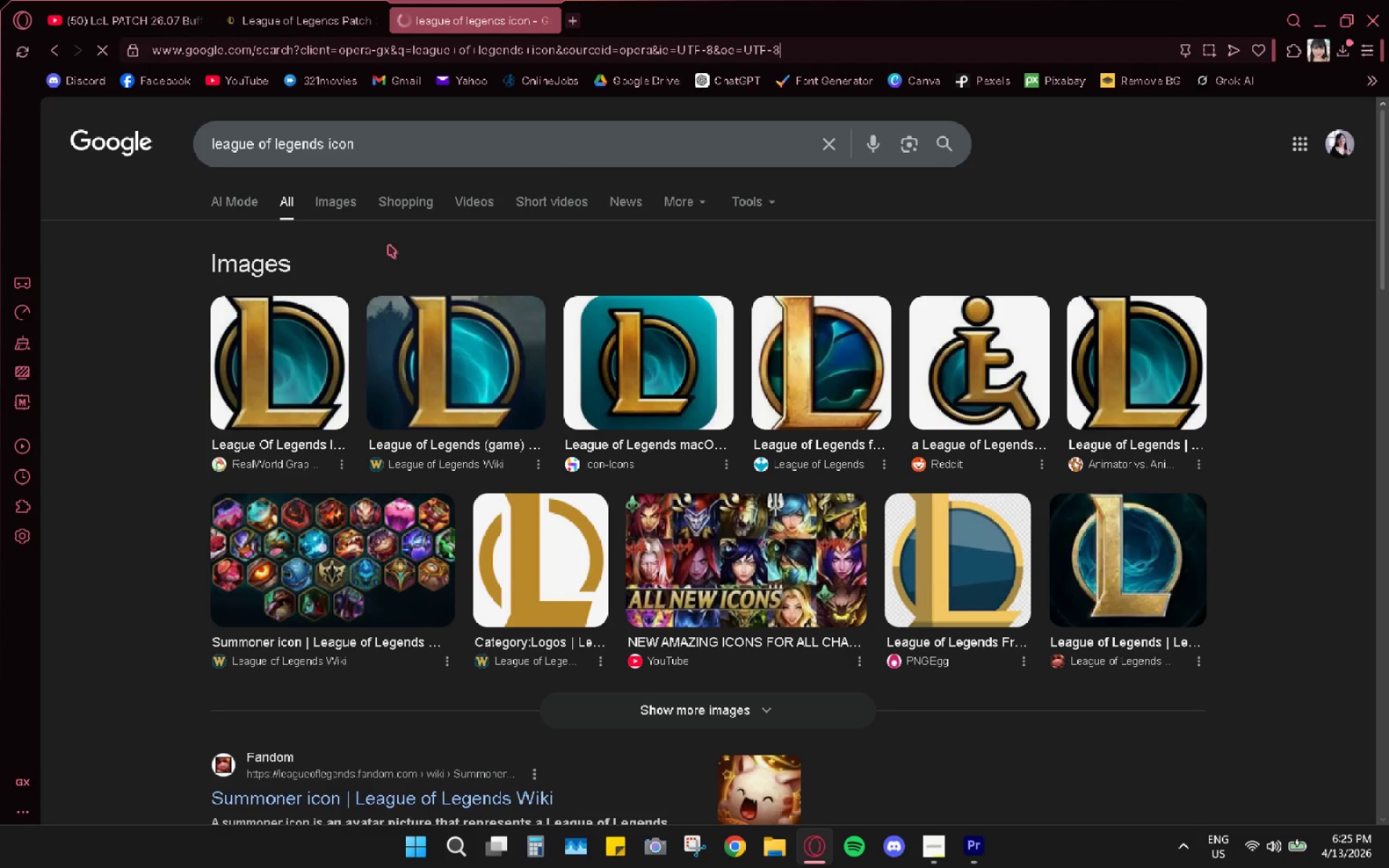 
left_click([326, 207])
 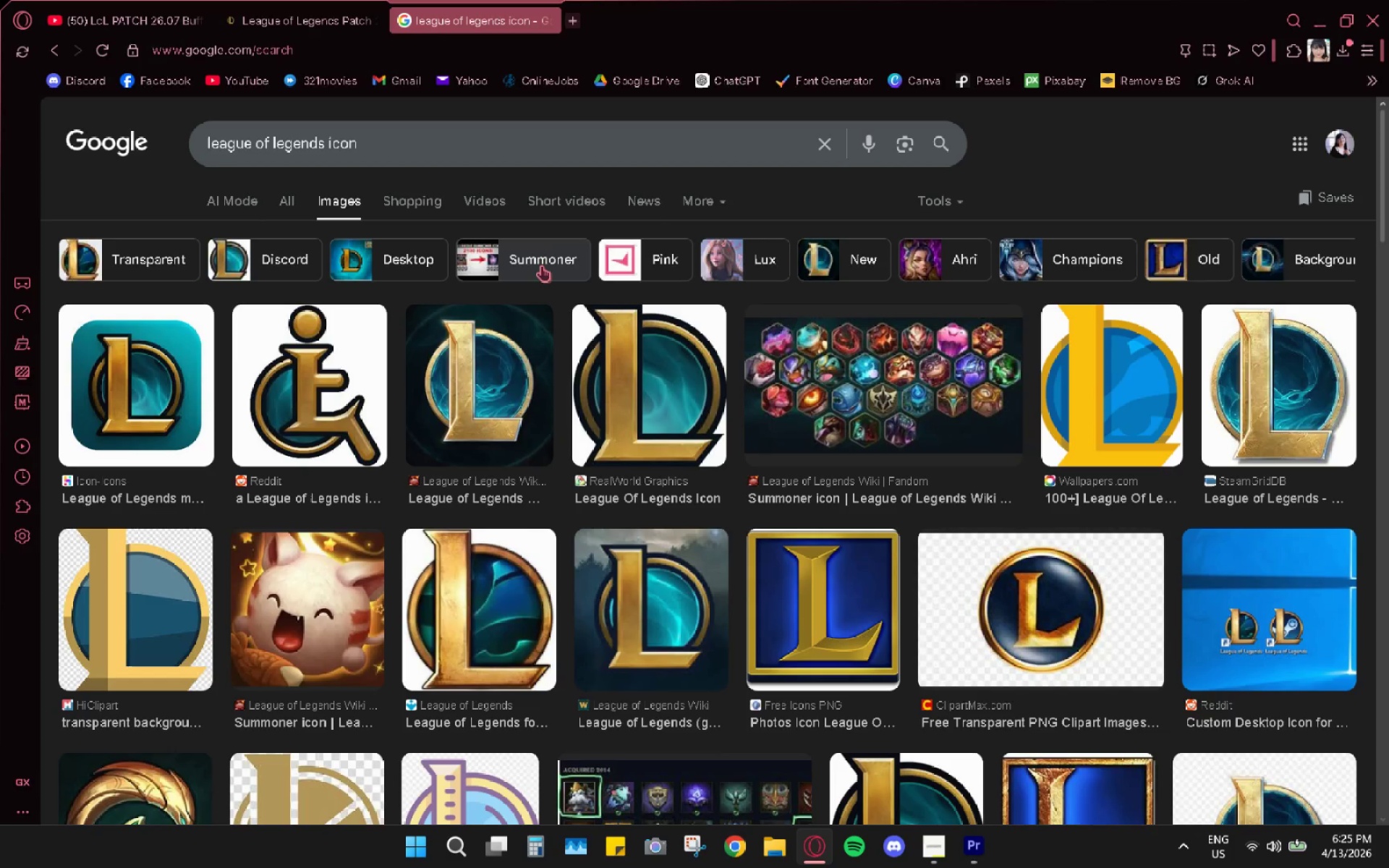 
wait(5.58)
 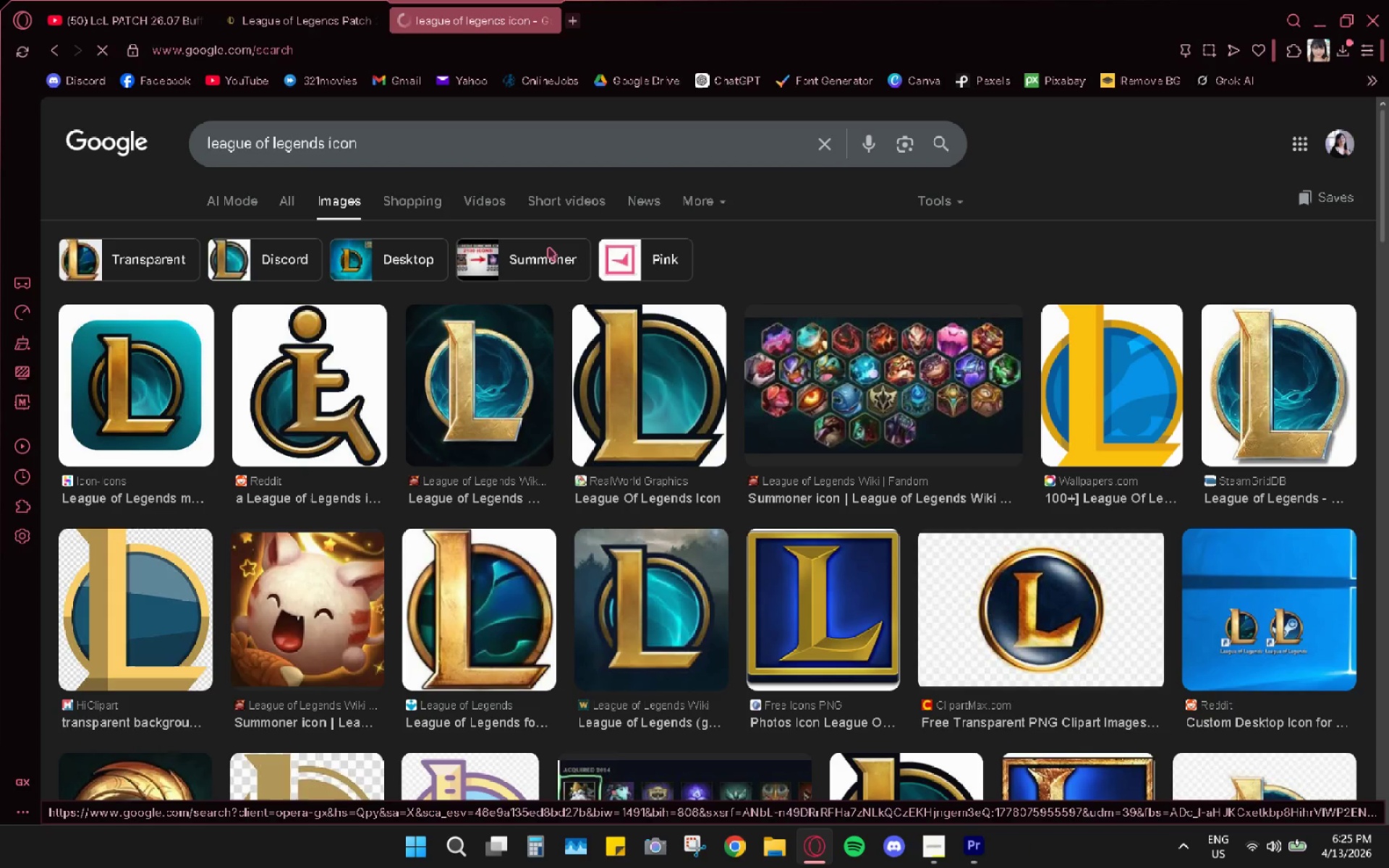 
scroll: coordinate [838, 459], scroll_direction: down, amount: 8.0
 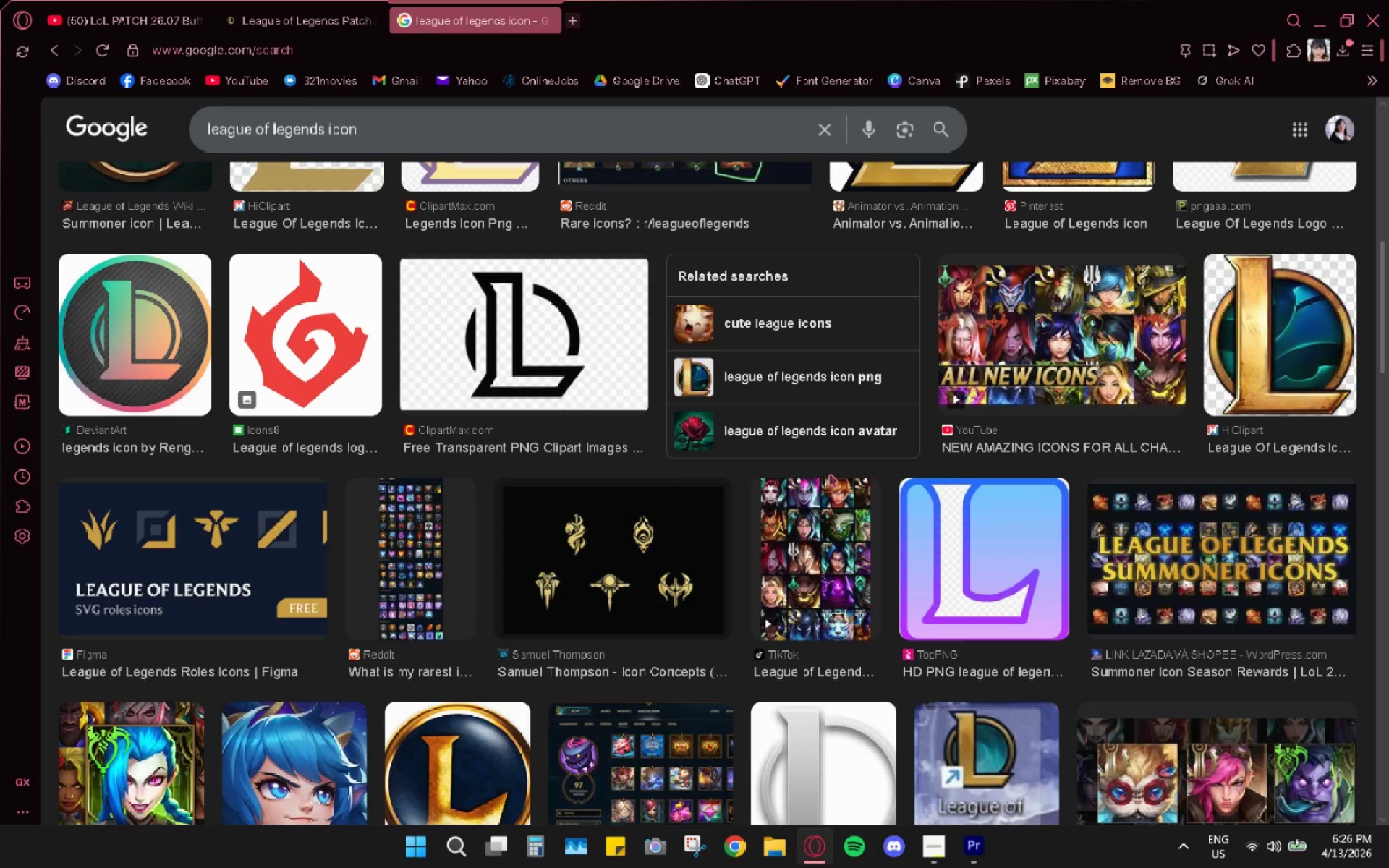 
scroll: coordinate [731, 545], scroll_direction: up, amount: 11.0
 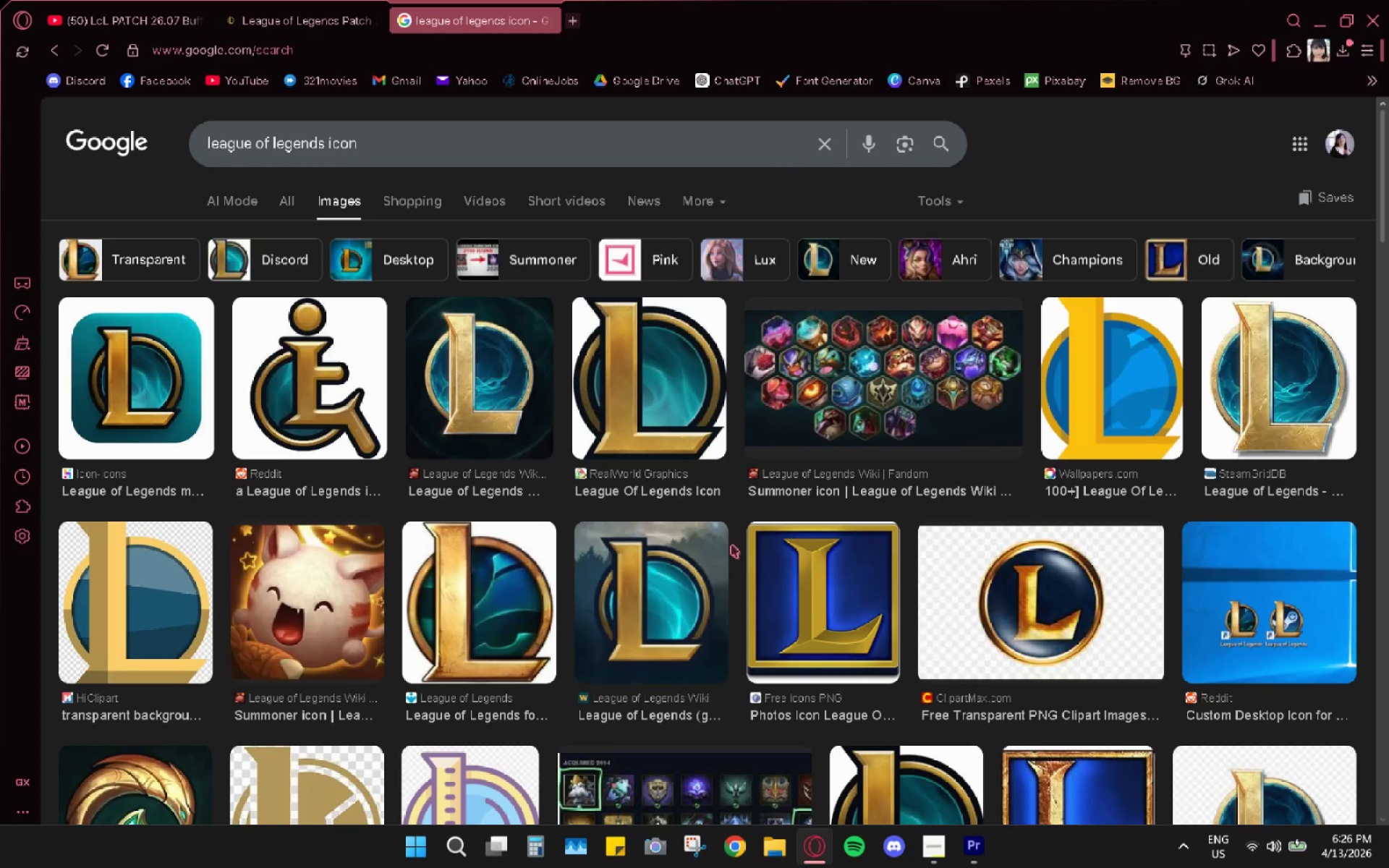 
scroll: coordinate [731, 544], scroll_direction: down, amount: 17.0
 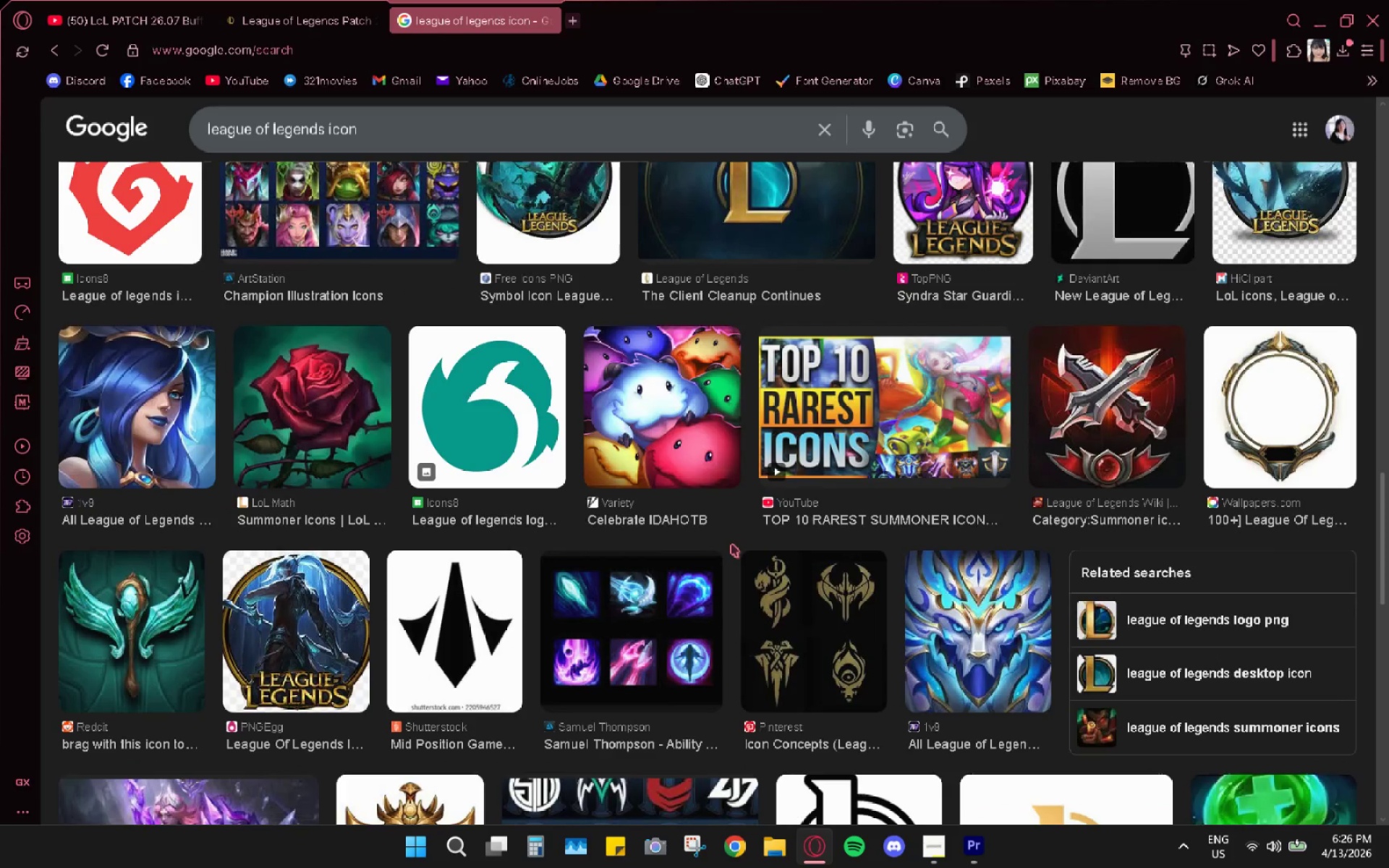 
scroll: coordinate [731, 544], scroll_direction: up, amount: 6.0
 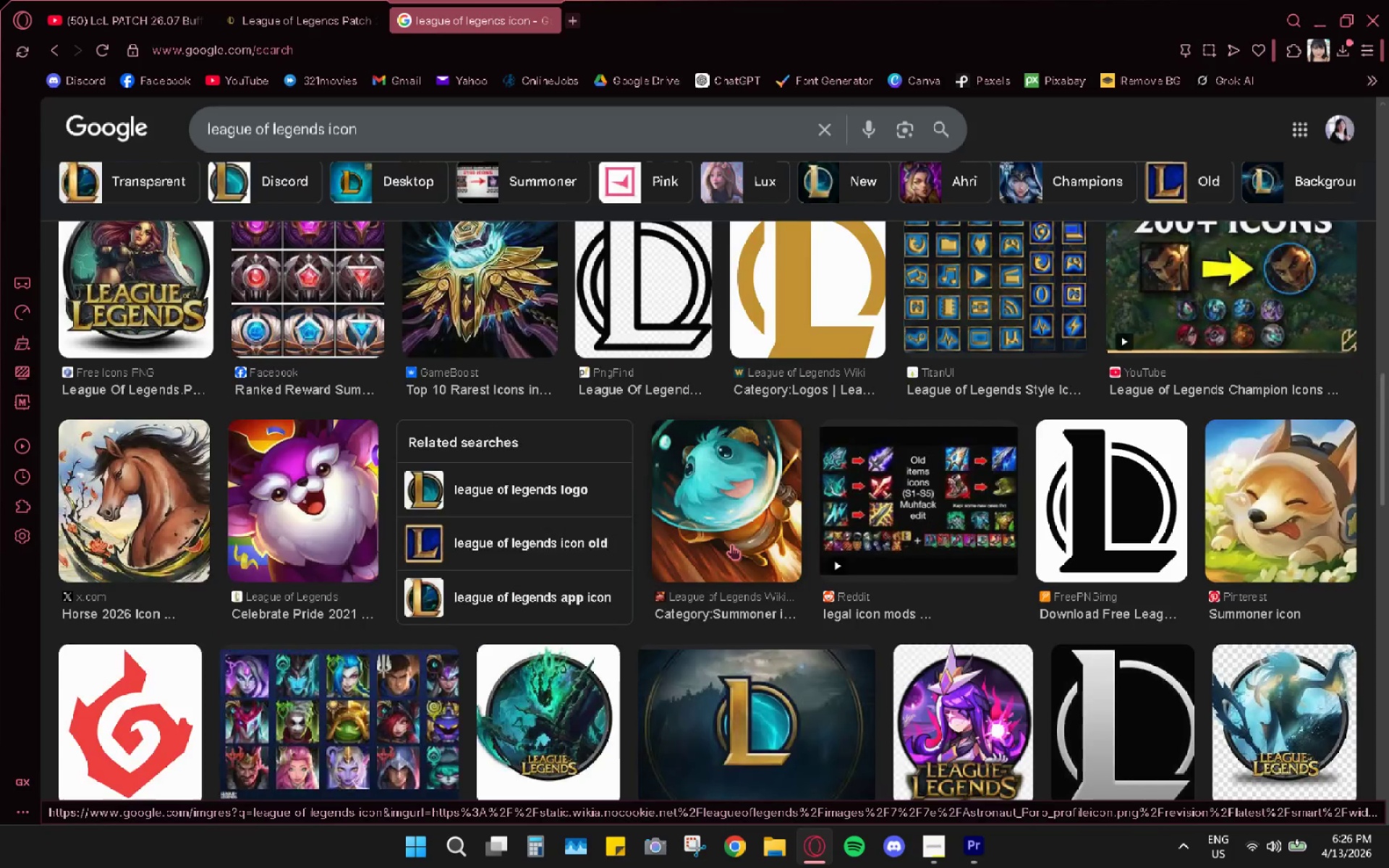 
scroll: coordinate [731, 544], scroll_direction: down, amount: 3.0
 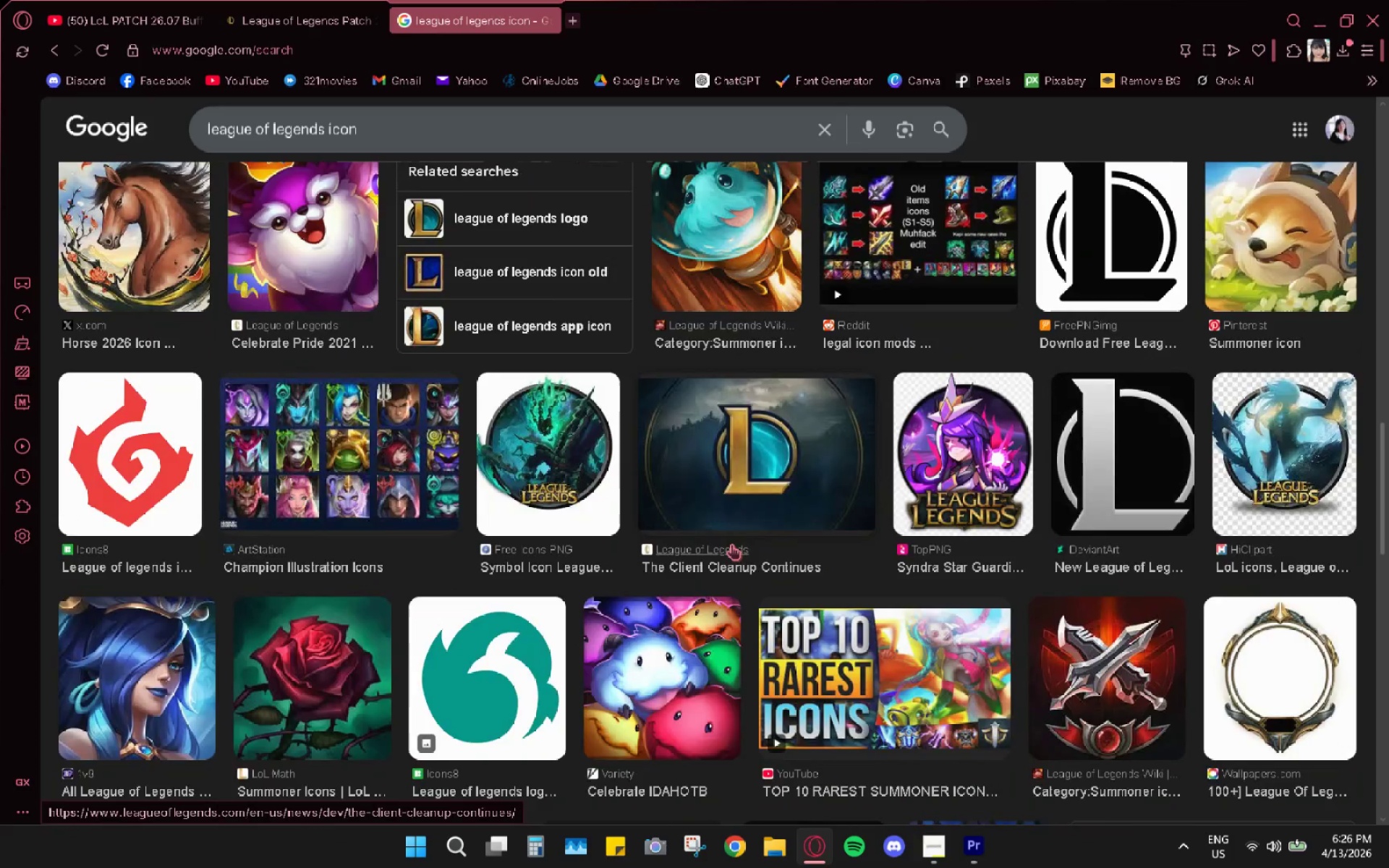 
scroll: coordinate [731, 543], scroll_direction: up, amount: 12.0
 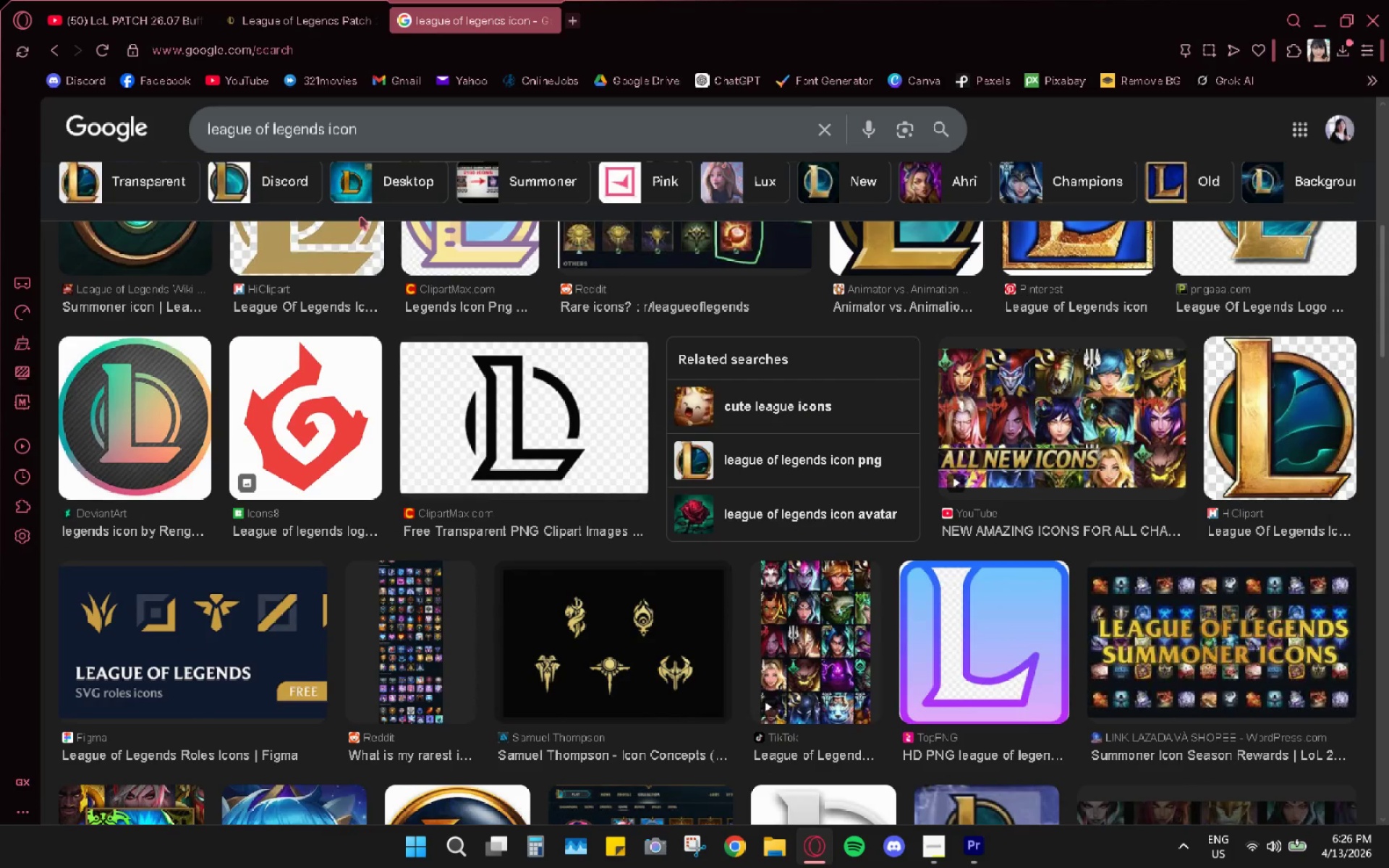 
left_click([397, 191])
 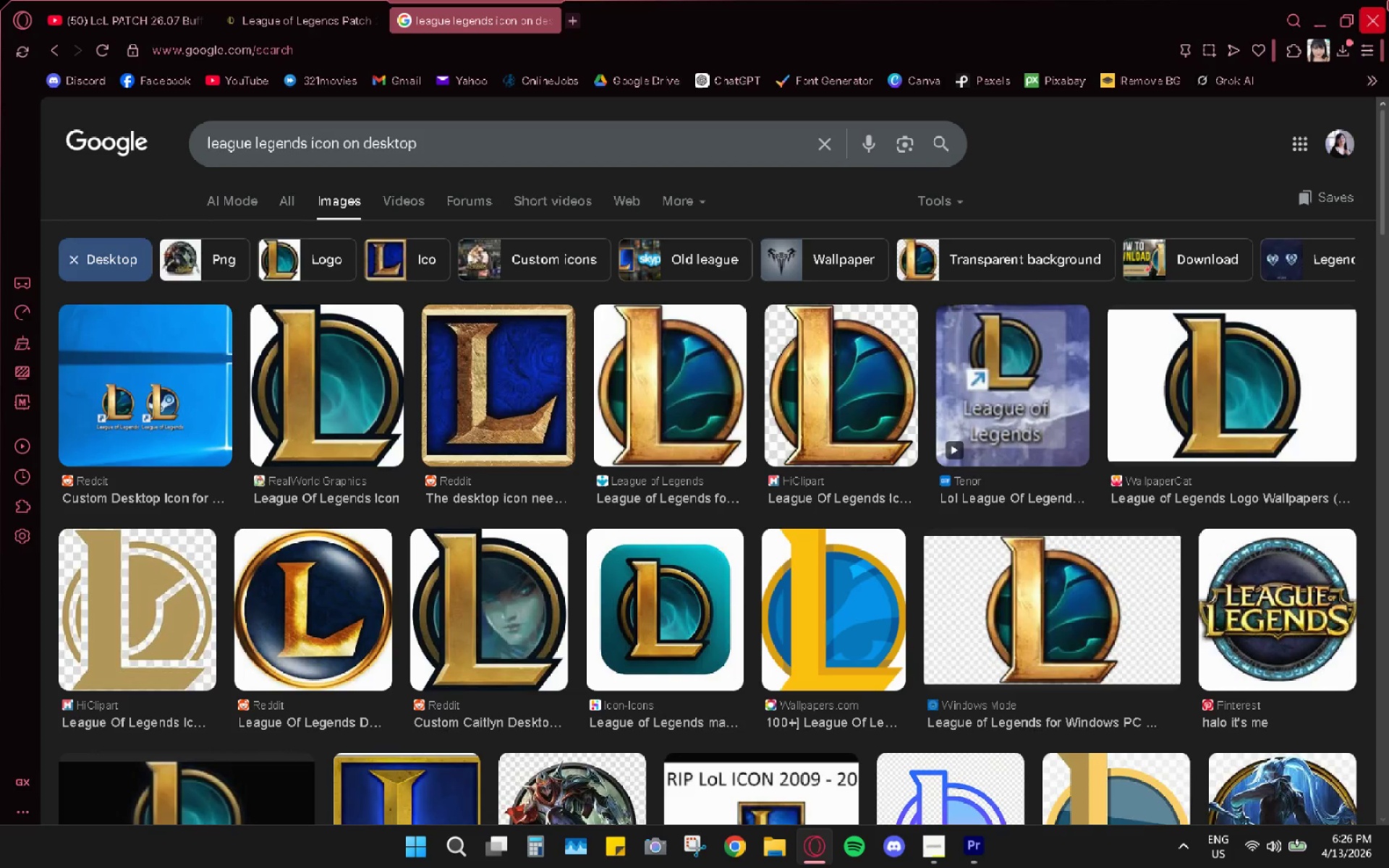 
wait(6.7)
 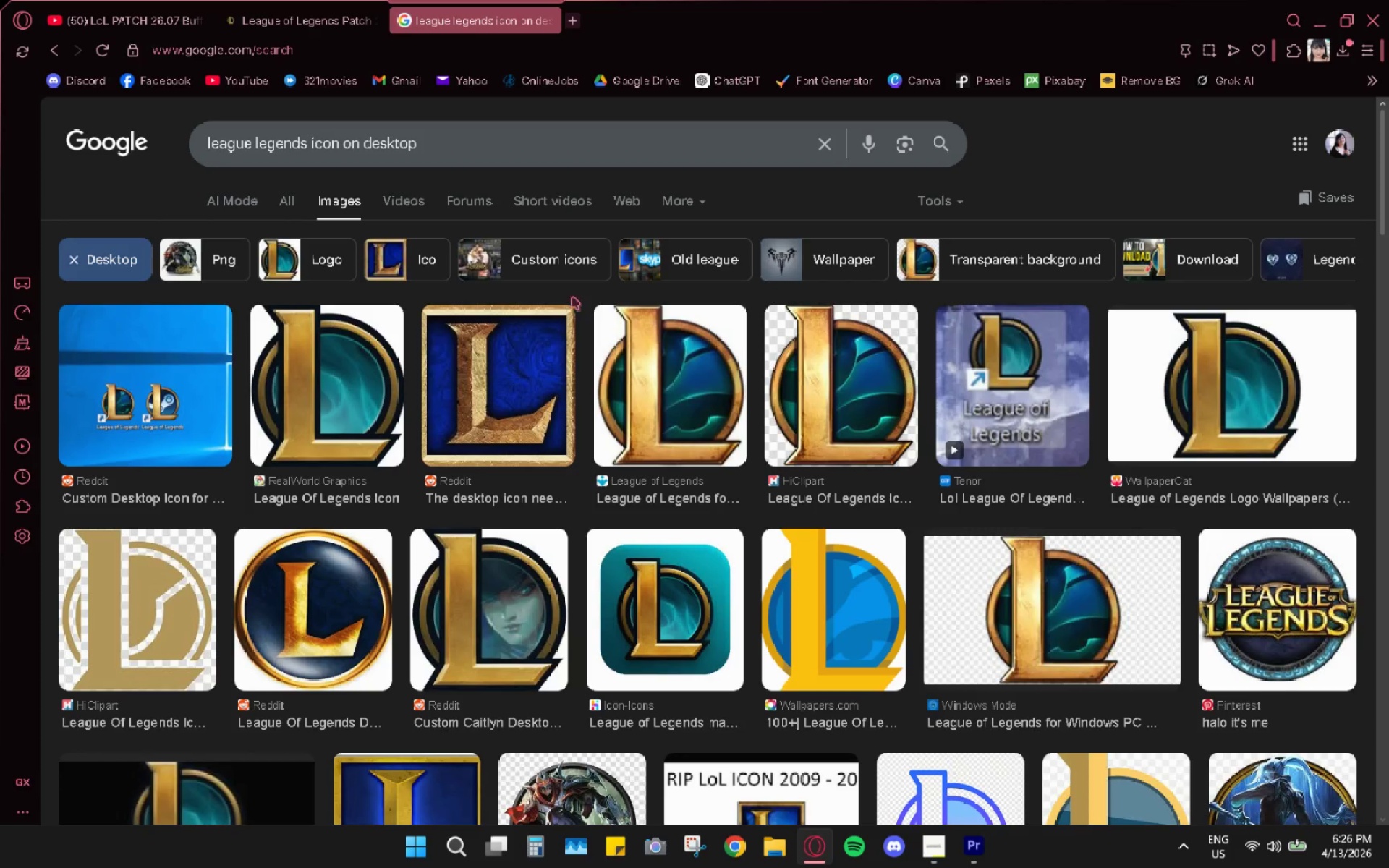 
left_click([1302, 8])
 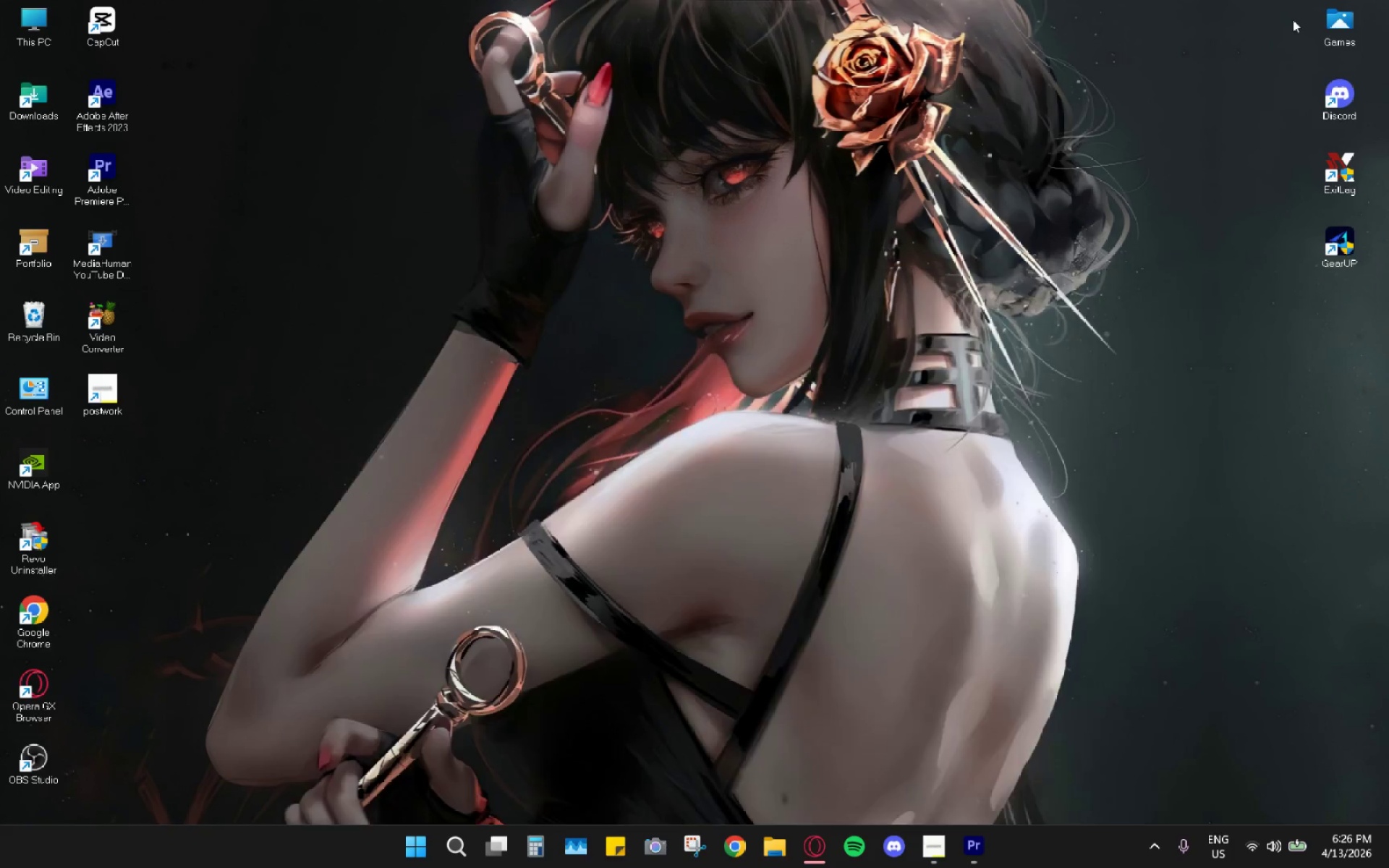 
double_click([1326, 33])
 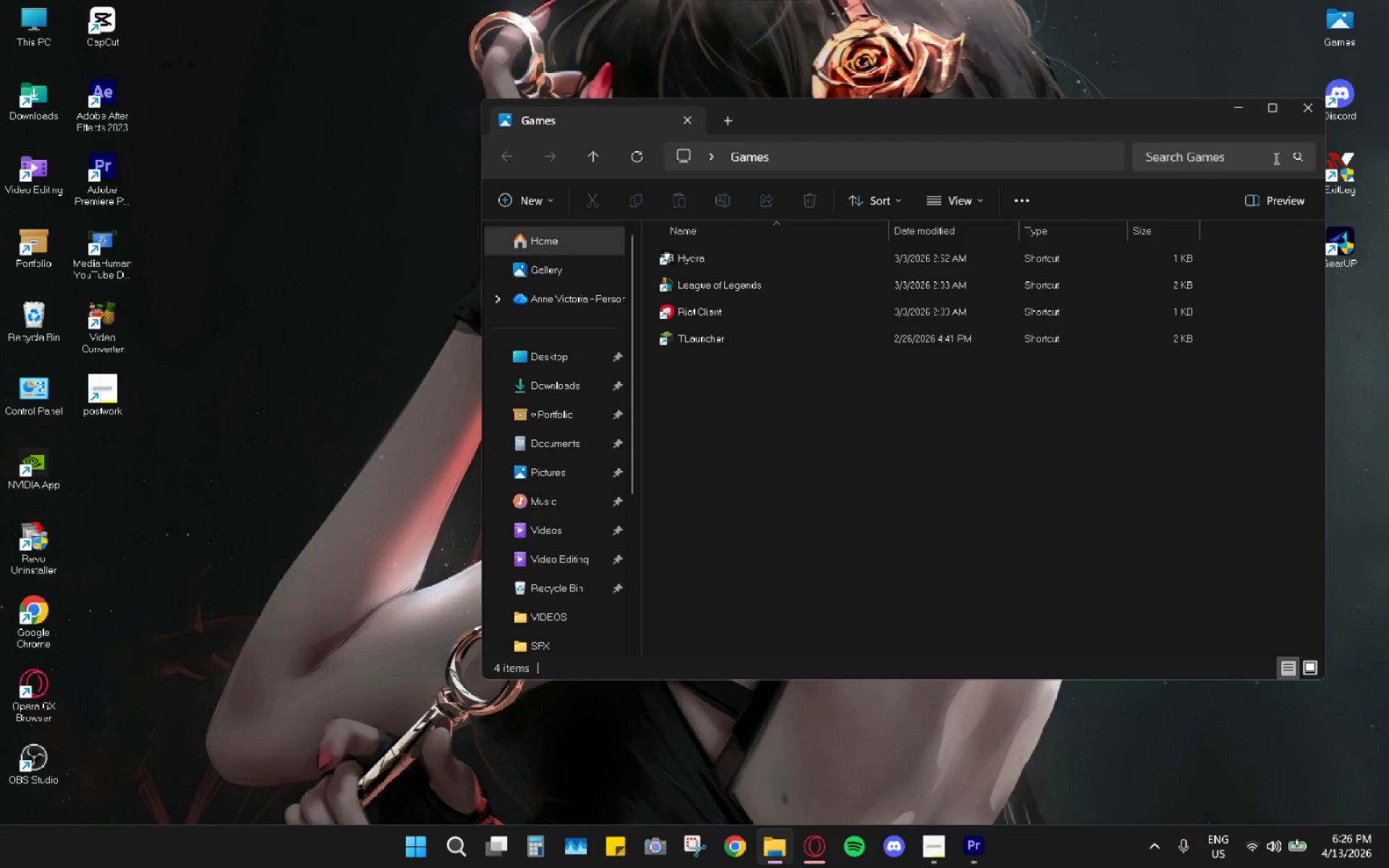 
left_click([1309, 107])
 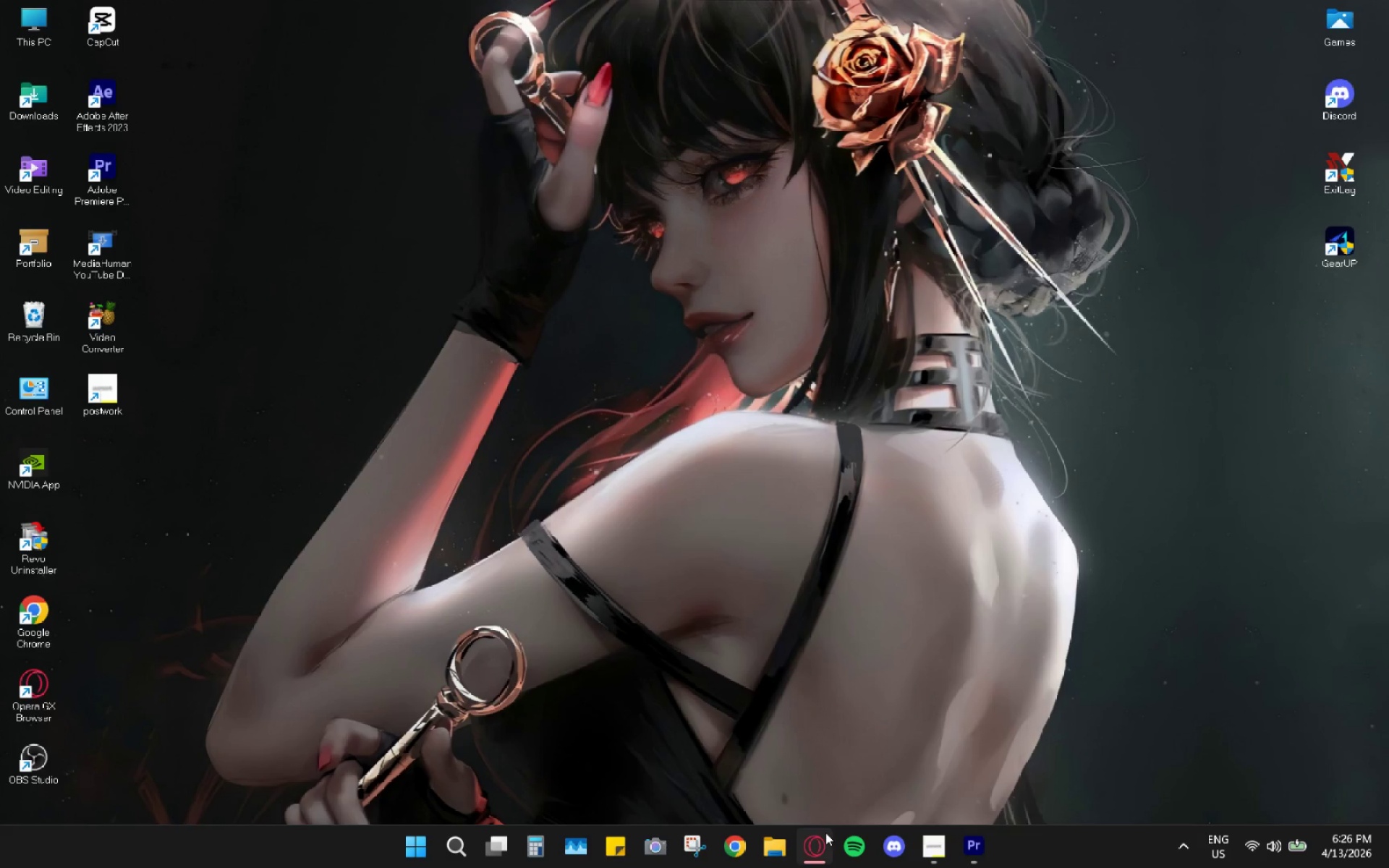 
left_click([820, 844])
 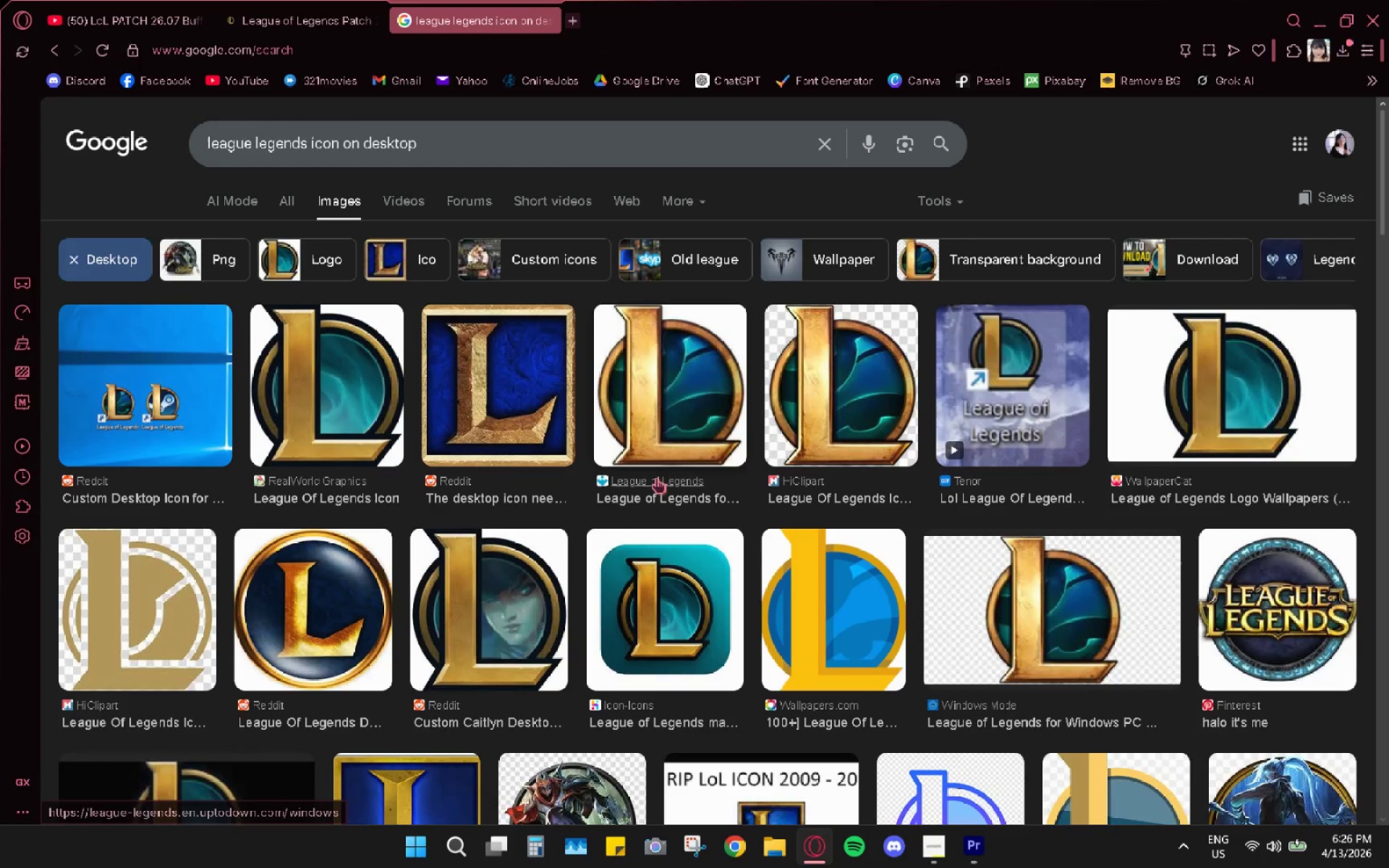 
left_click([332, 423])
 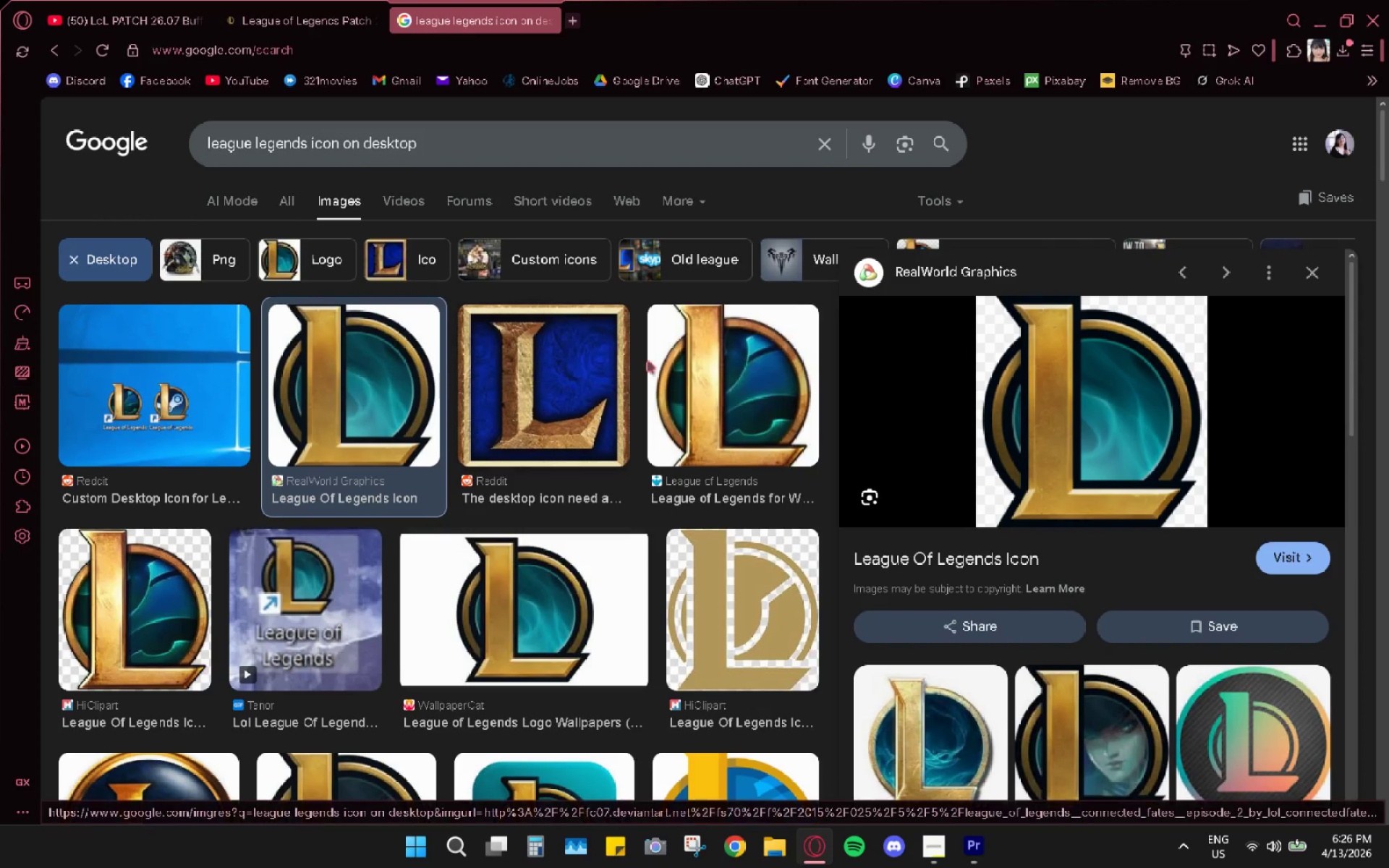 
right_click([1073, 363])
 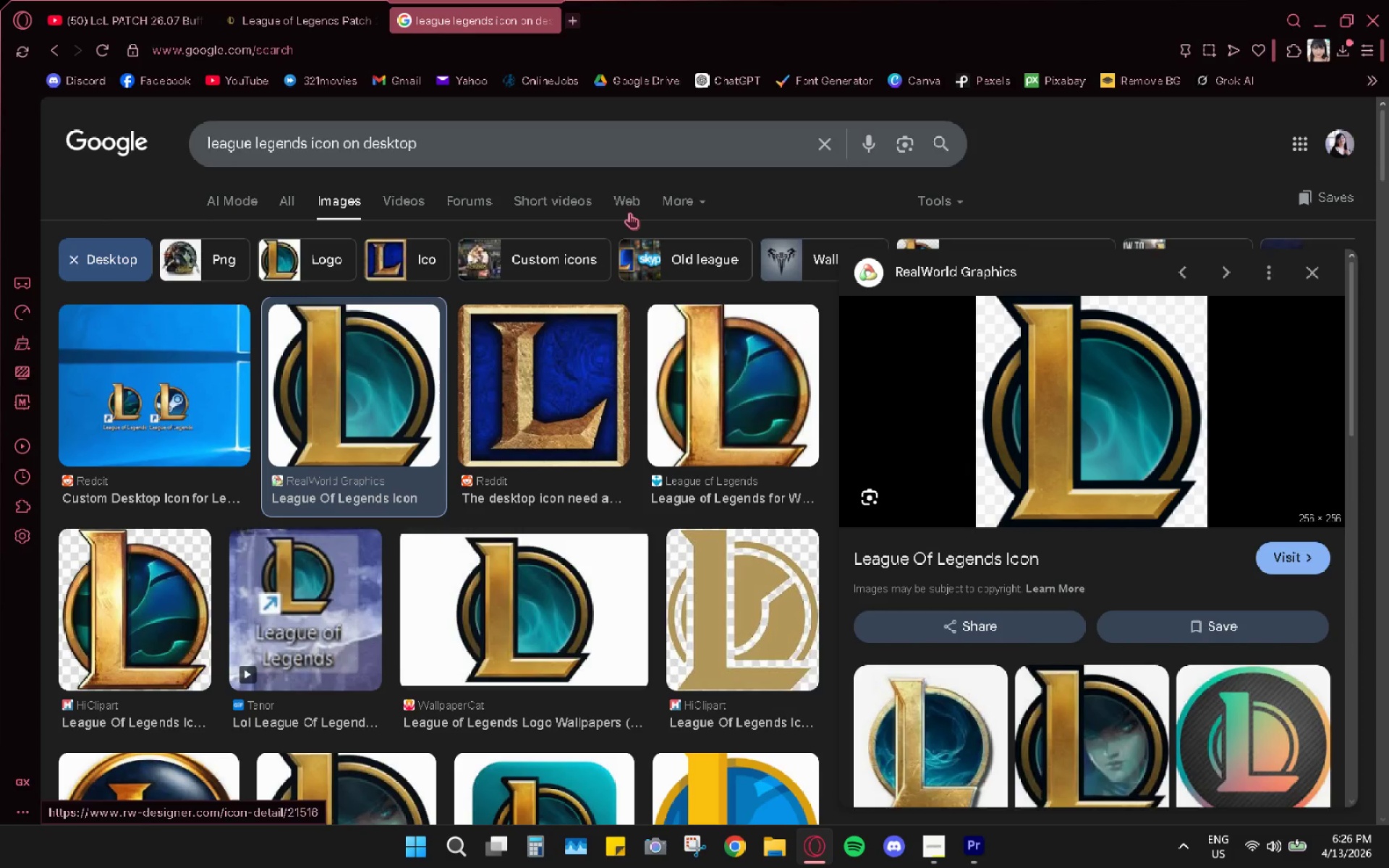 
left_click([349, 4])
 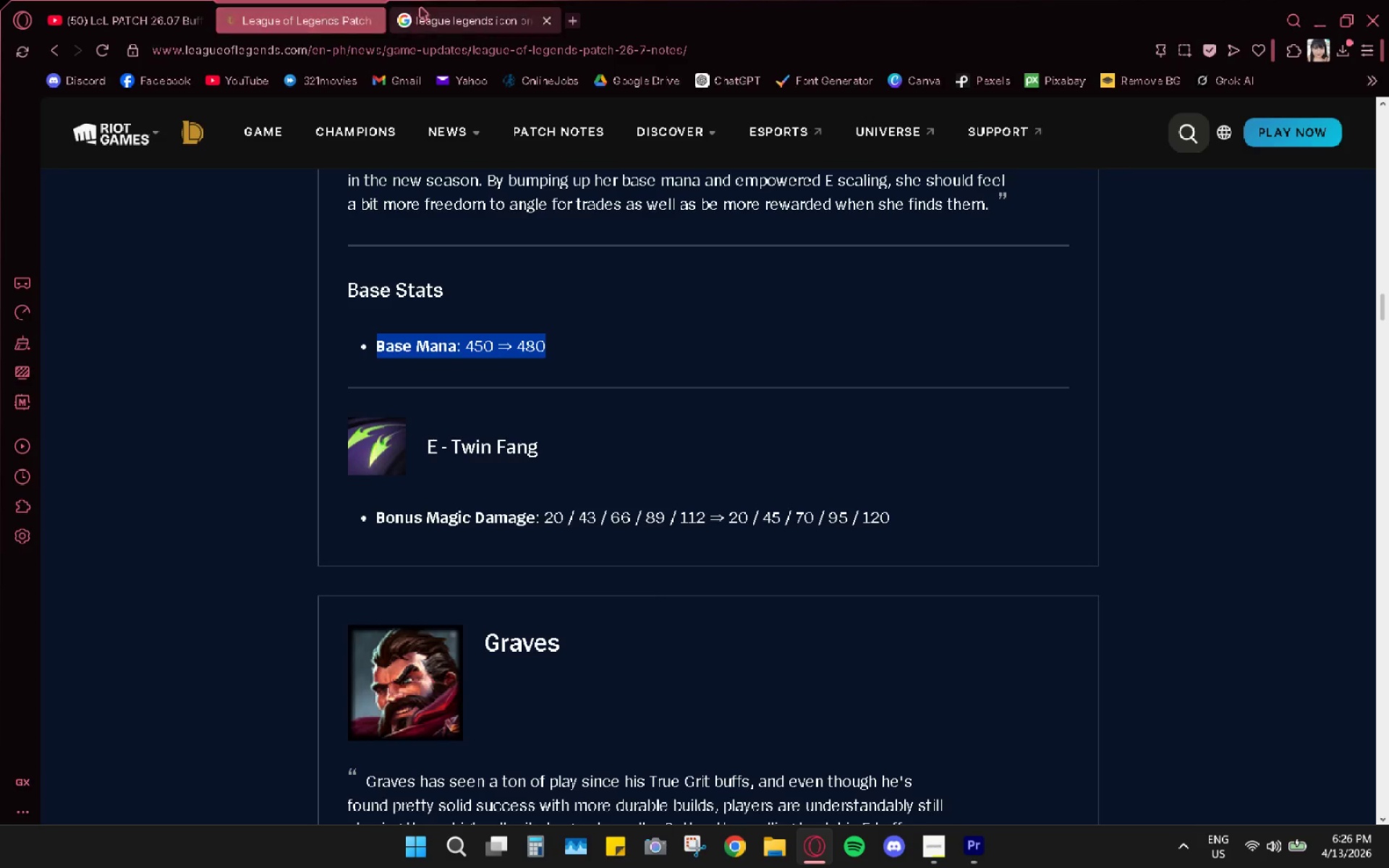 
left_click([435, 1])
 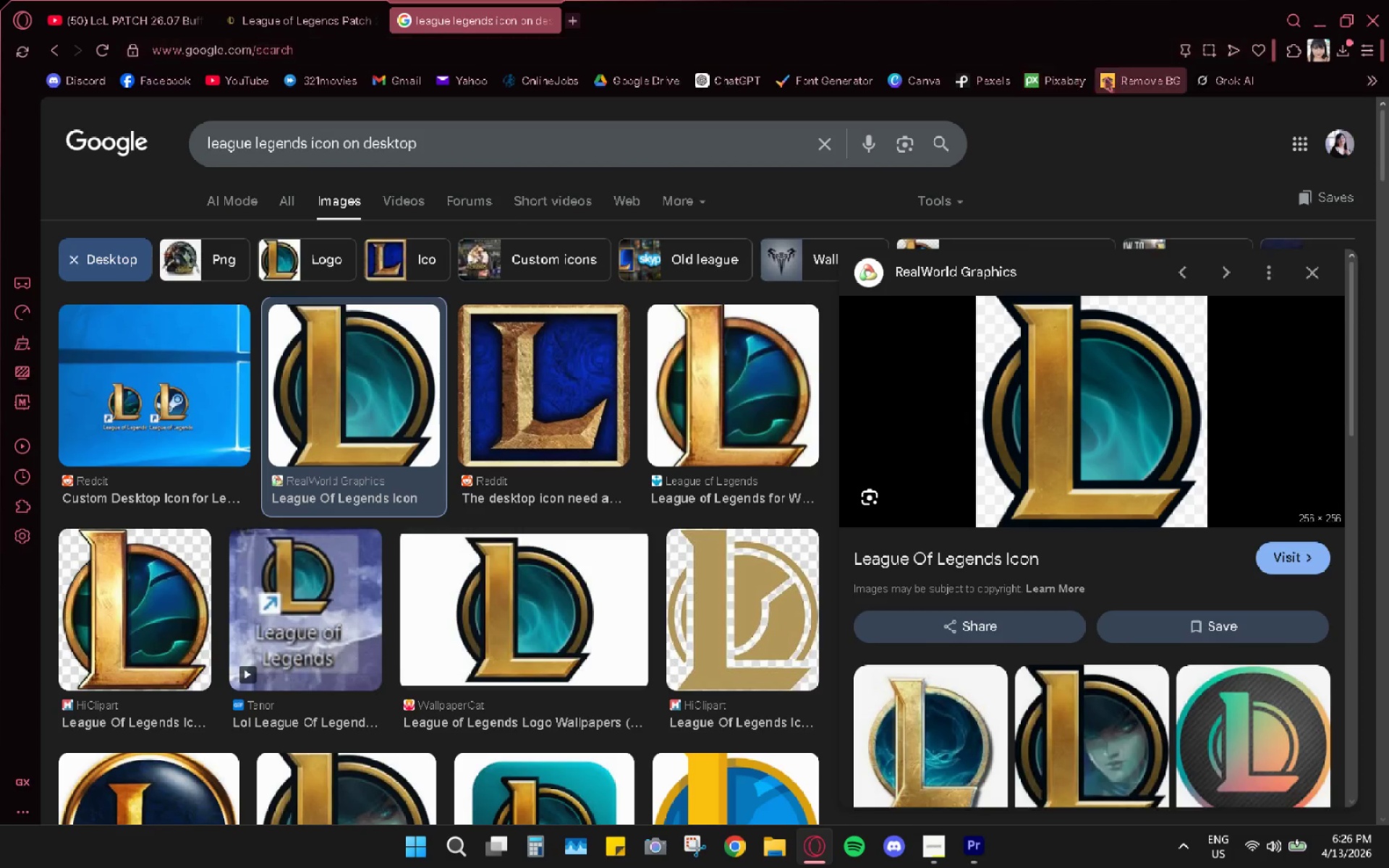 
left_click([1135, 81])
 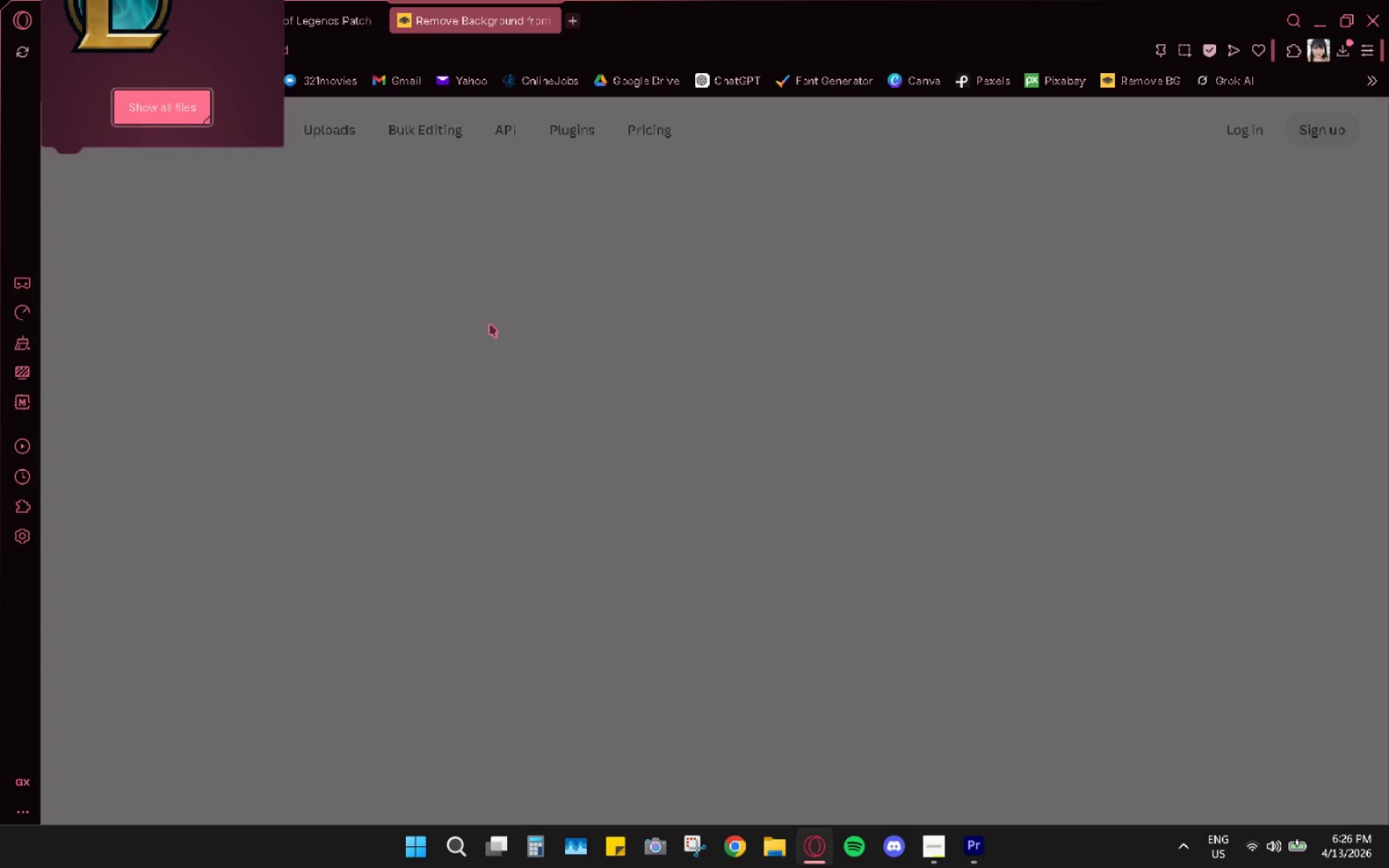 
left_click_drag(start_coordinate=[70, 0], to_coordinate=[114, 27])
 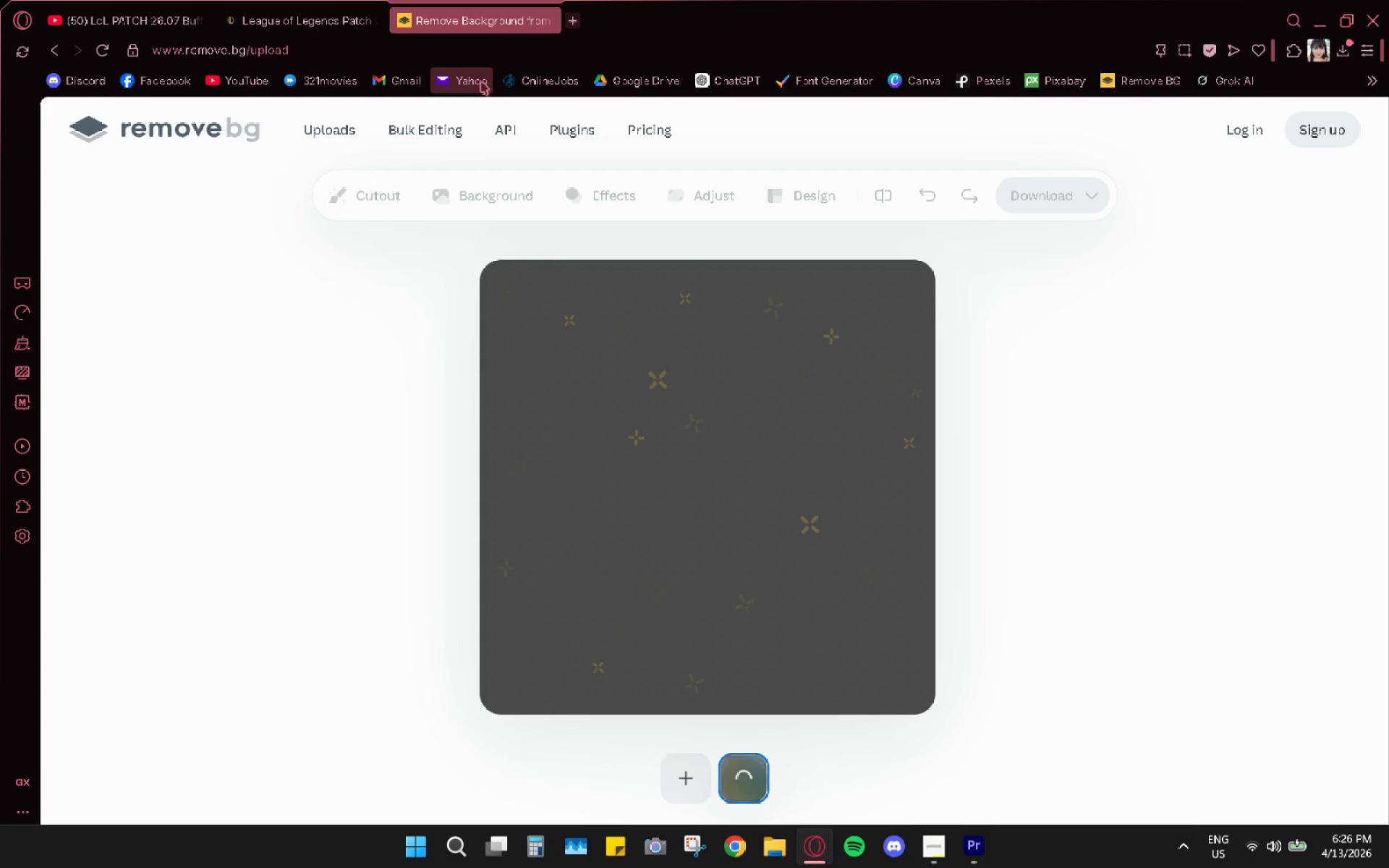 
wait(14.14)
 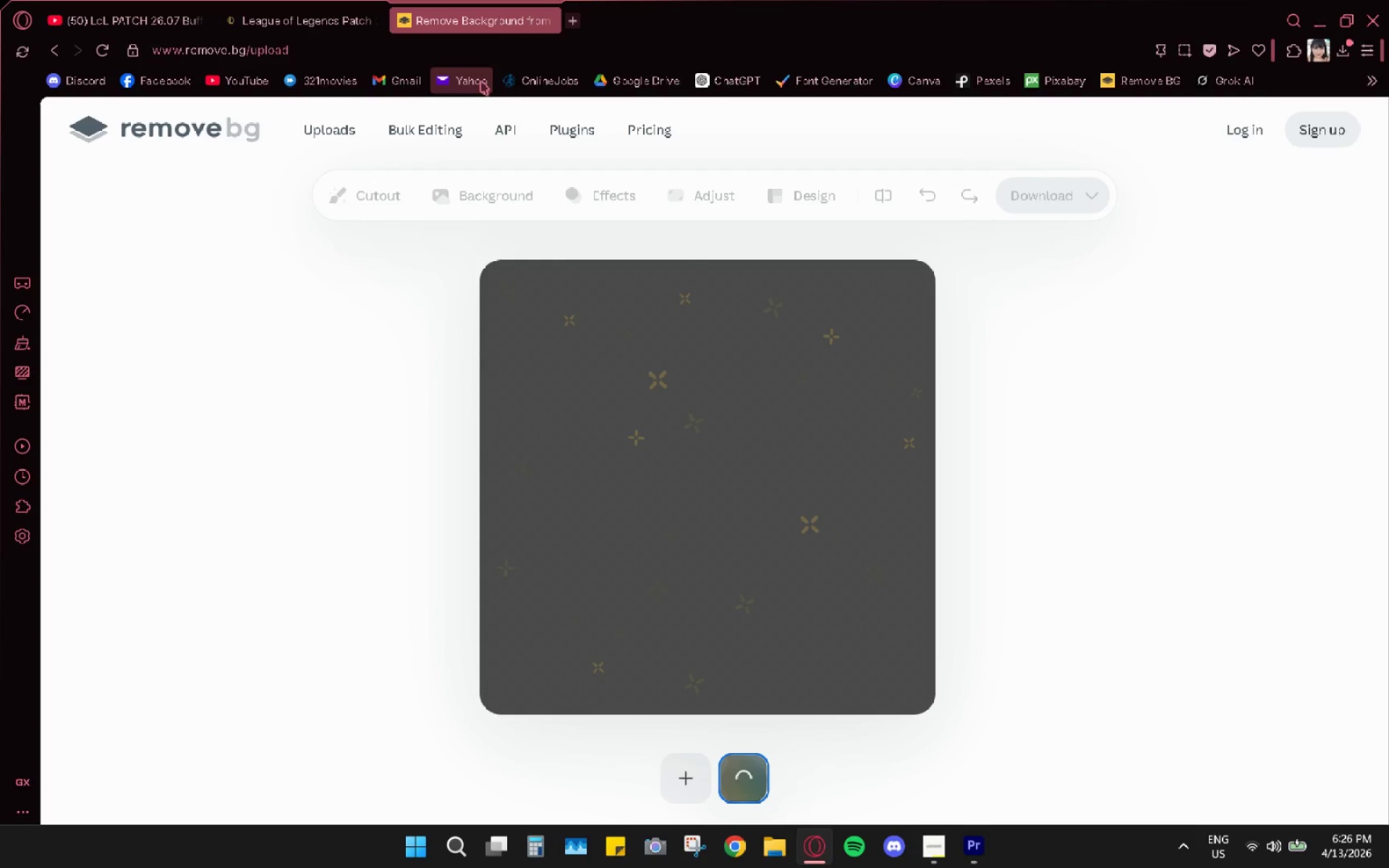 
left_click([1029, 201])
 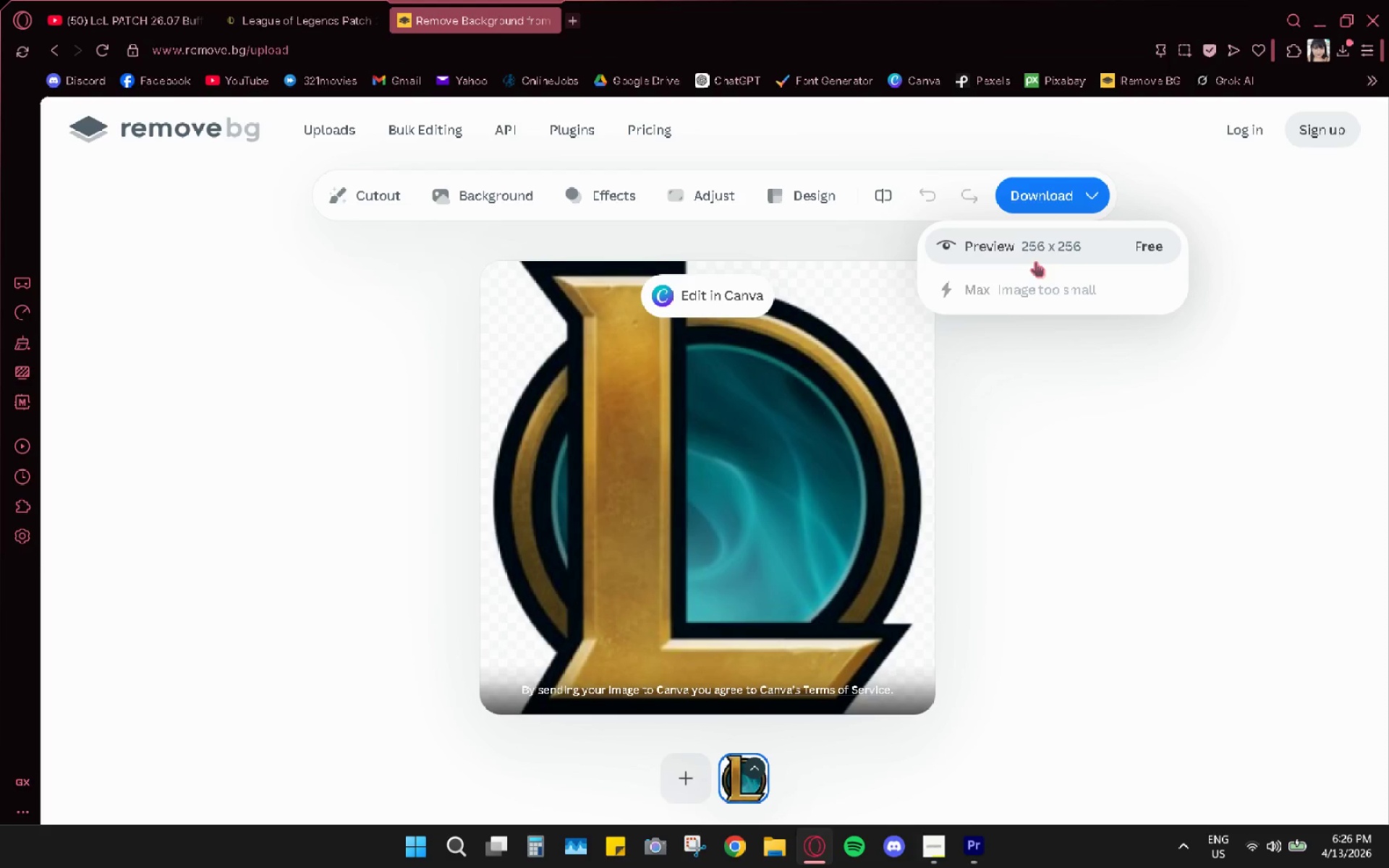 
left_click([1031, 257])
 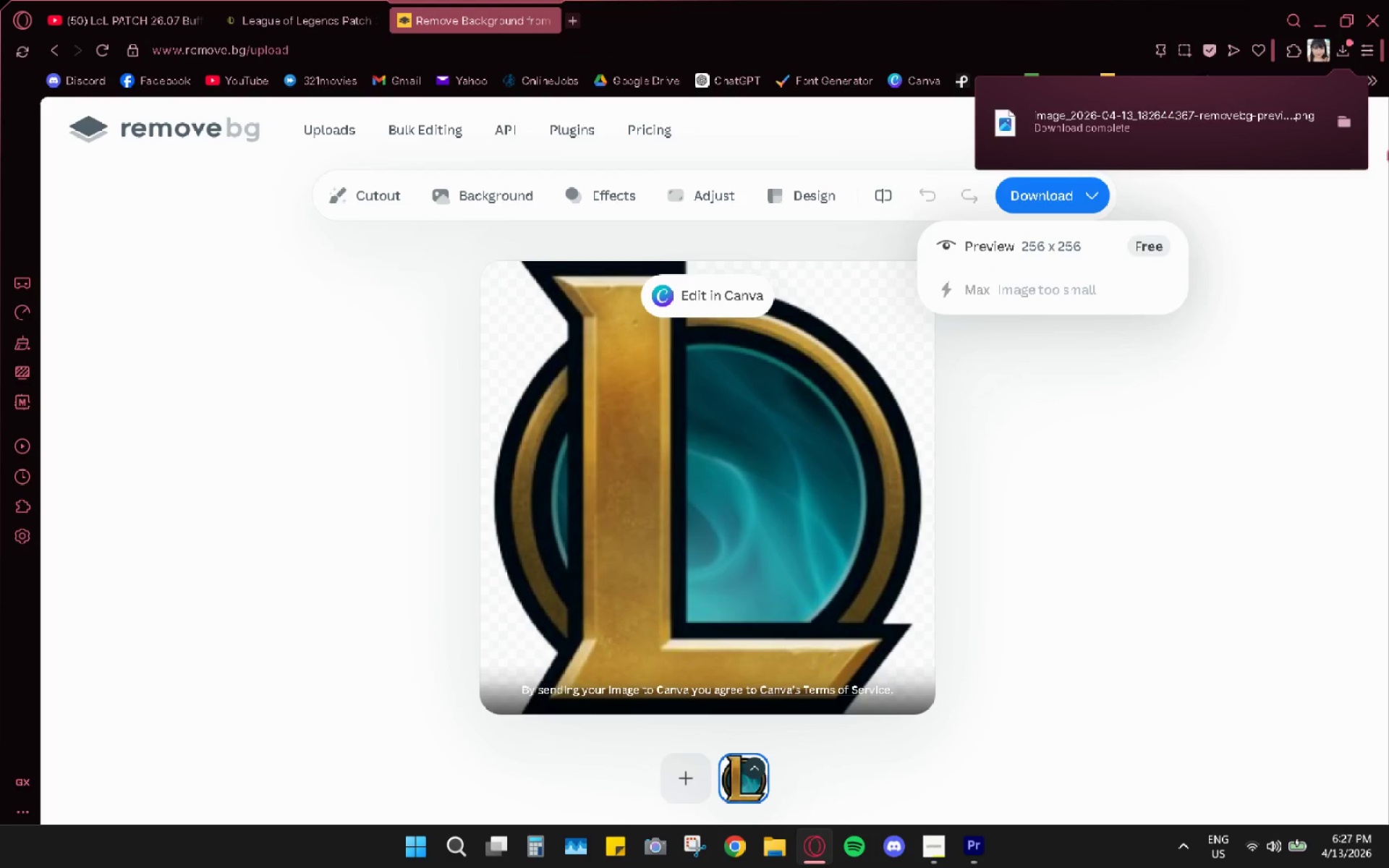 
left_click([1341, 126])
 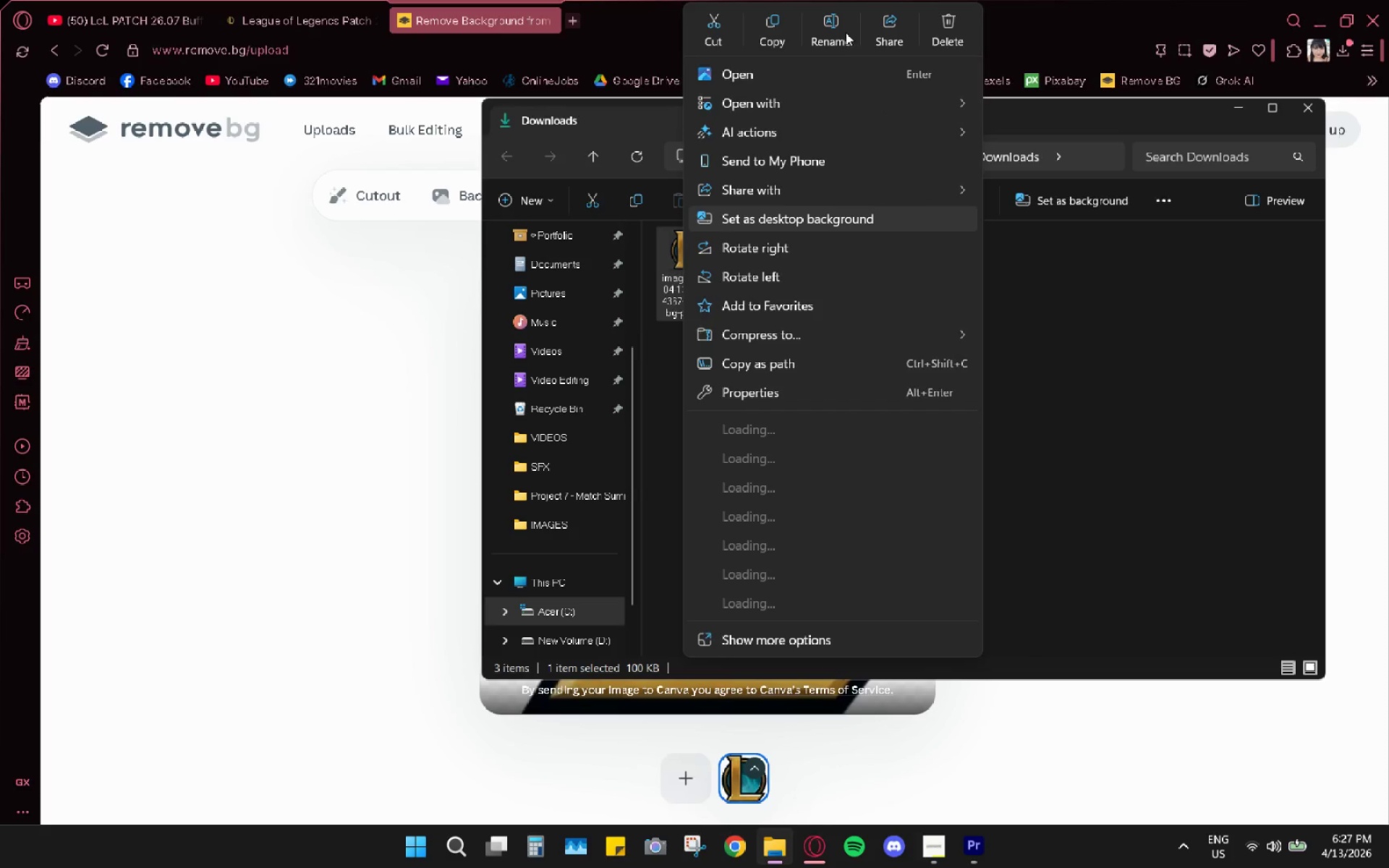 
type(loll)
key(Backspace)
type( icon)
 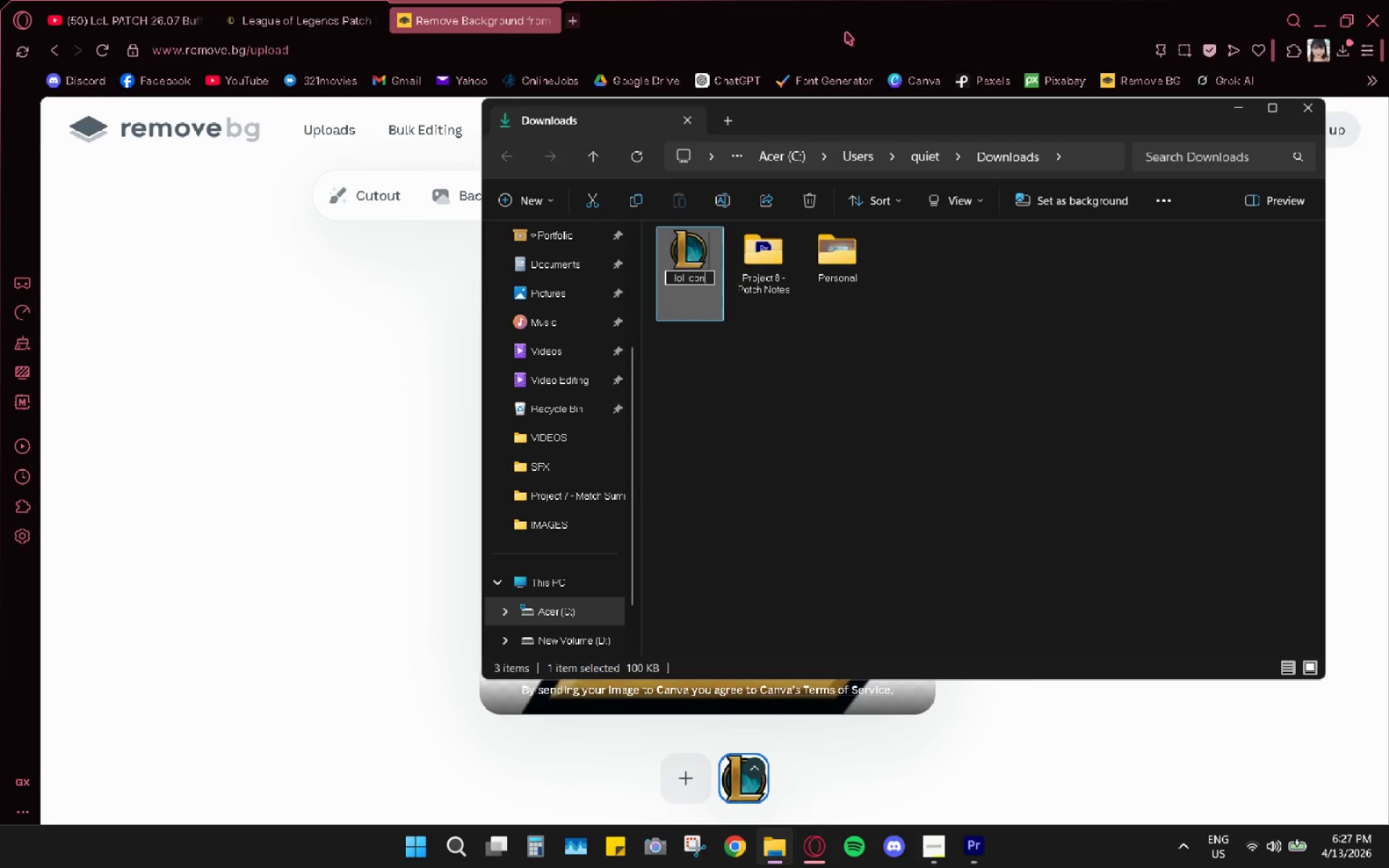 
key(Enter)
 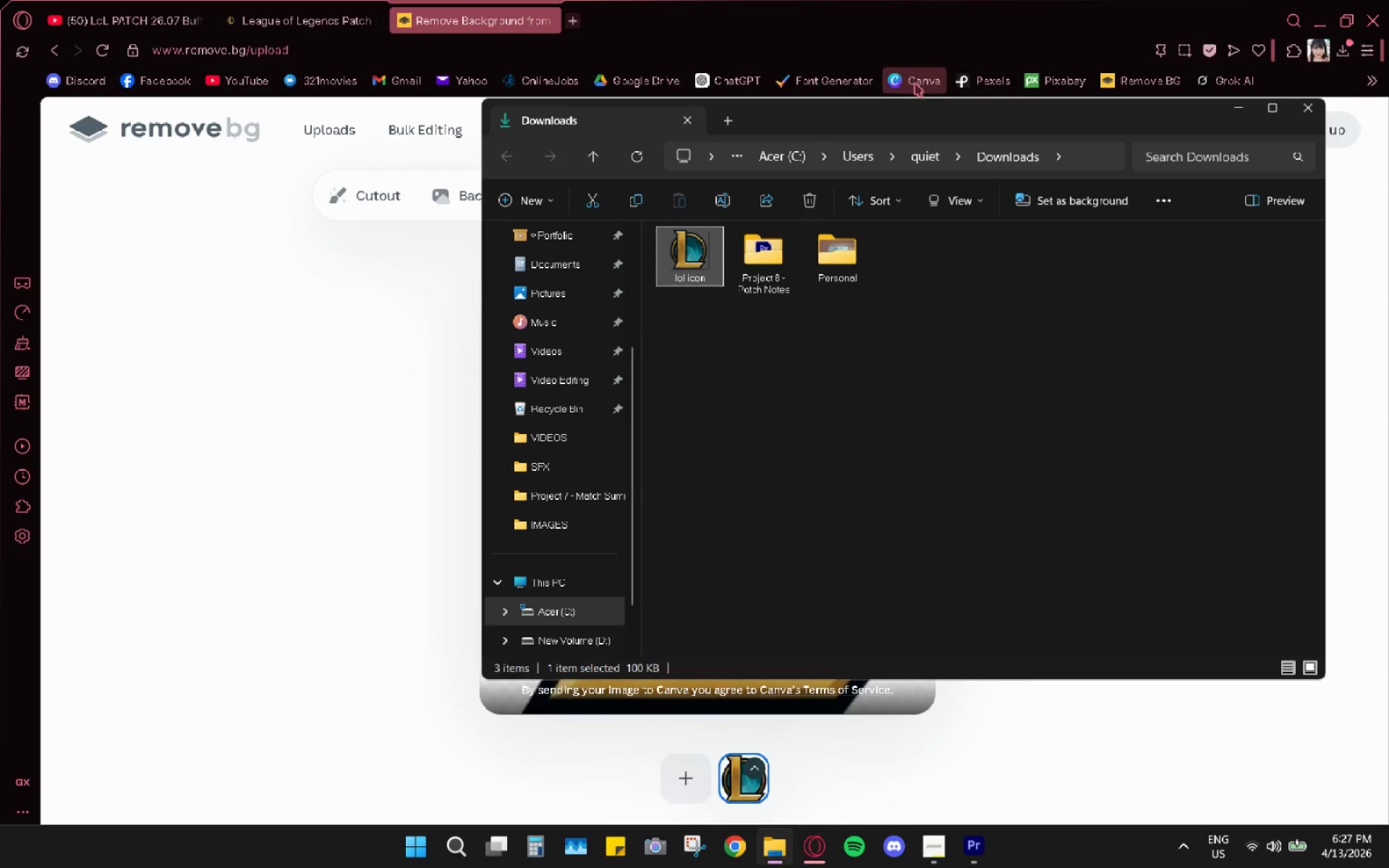 
key(Control+X)
 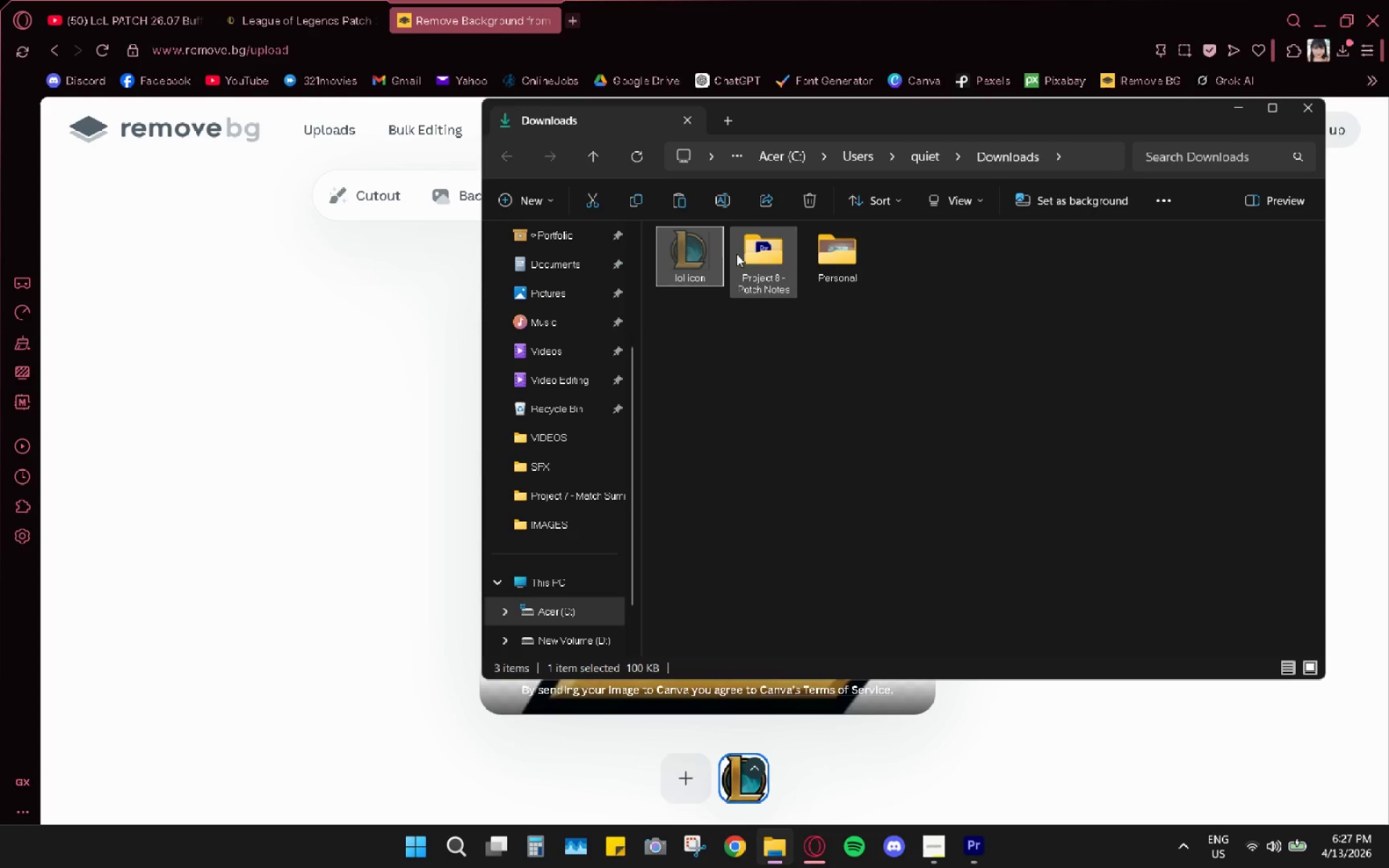 
double_click([736, 254])
 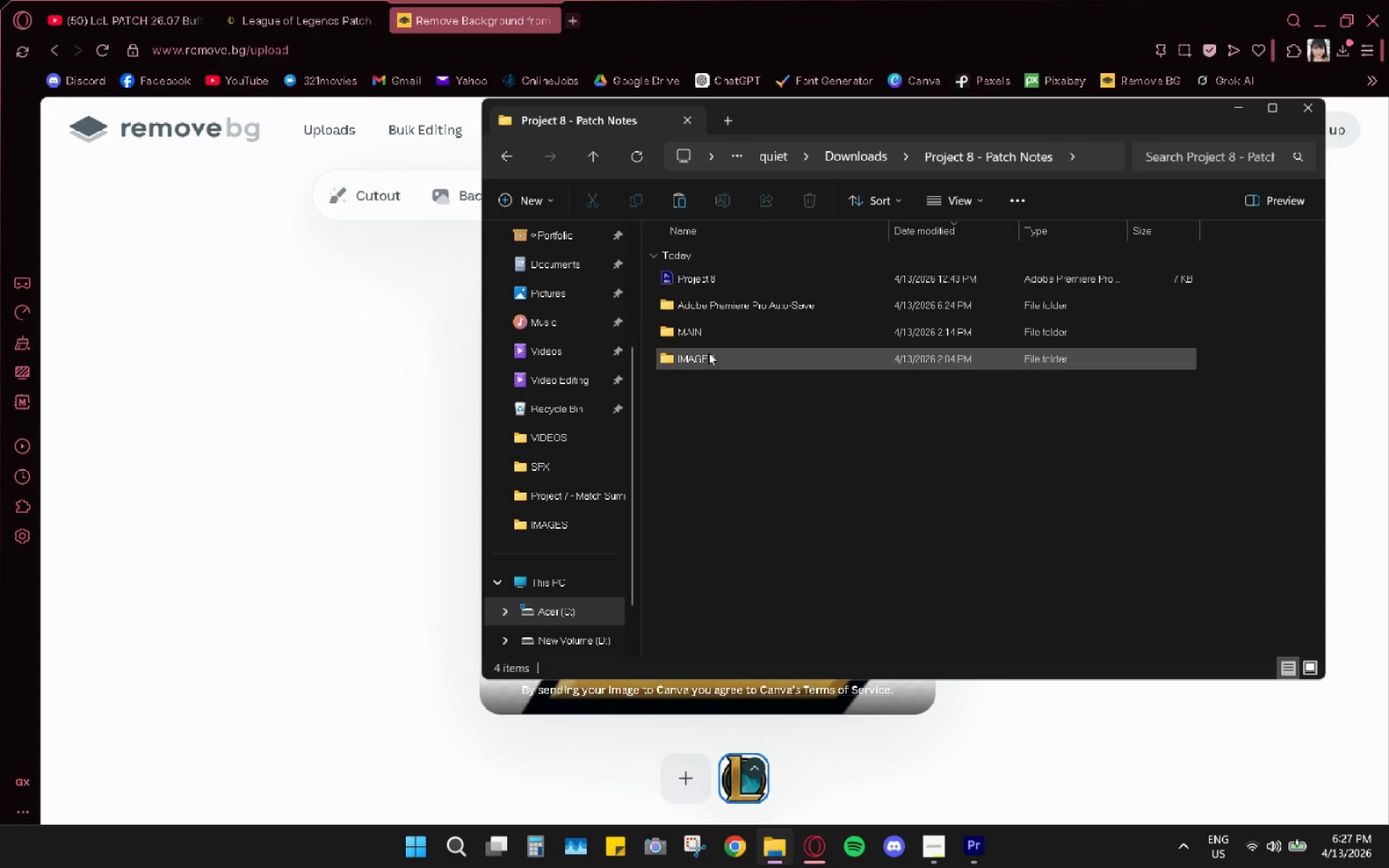 
double_click([705, 362])
 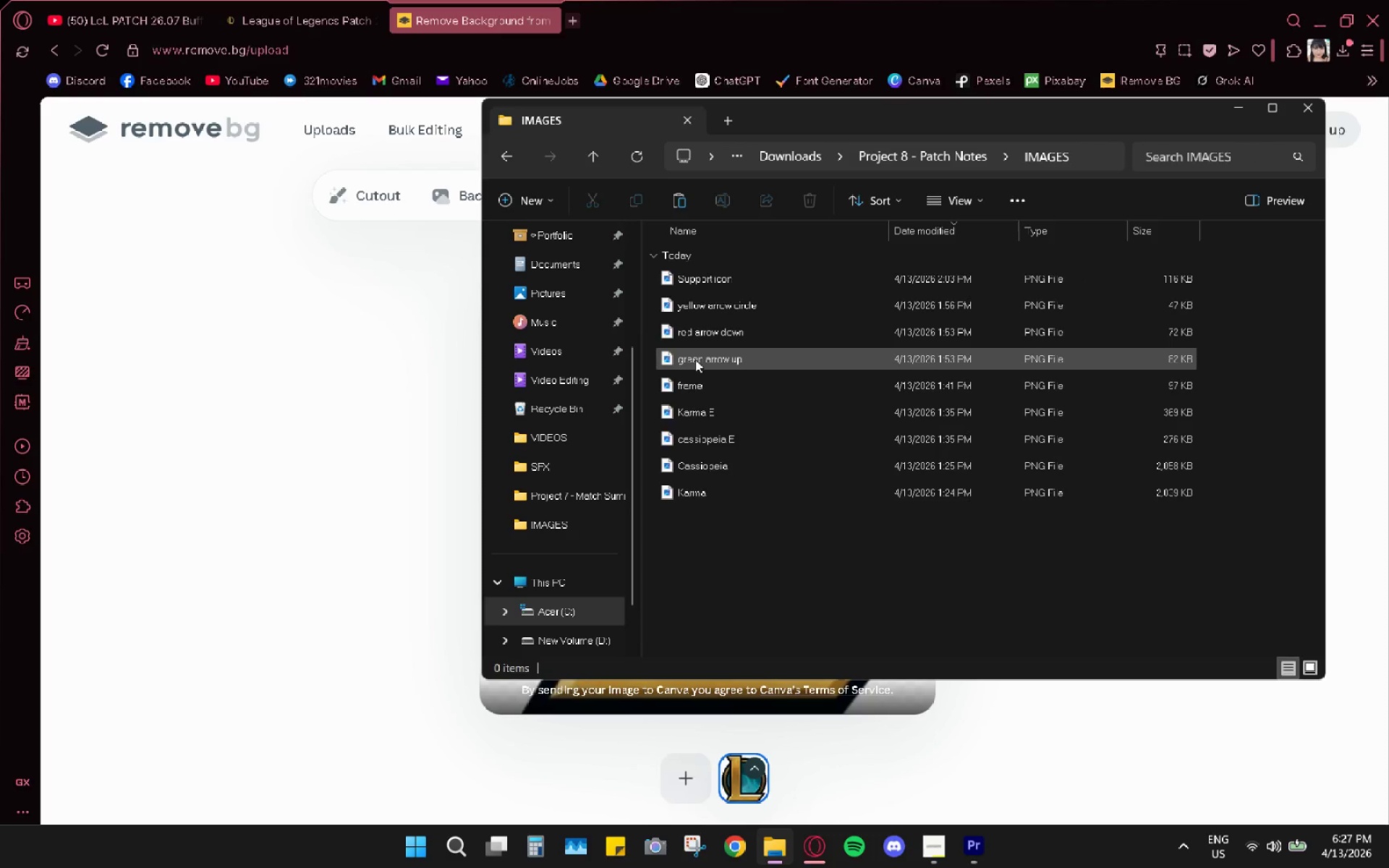 
key(Control+ControlLeft)
 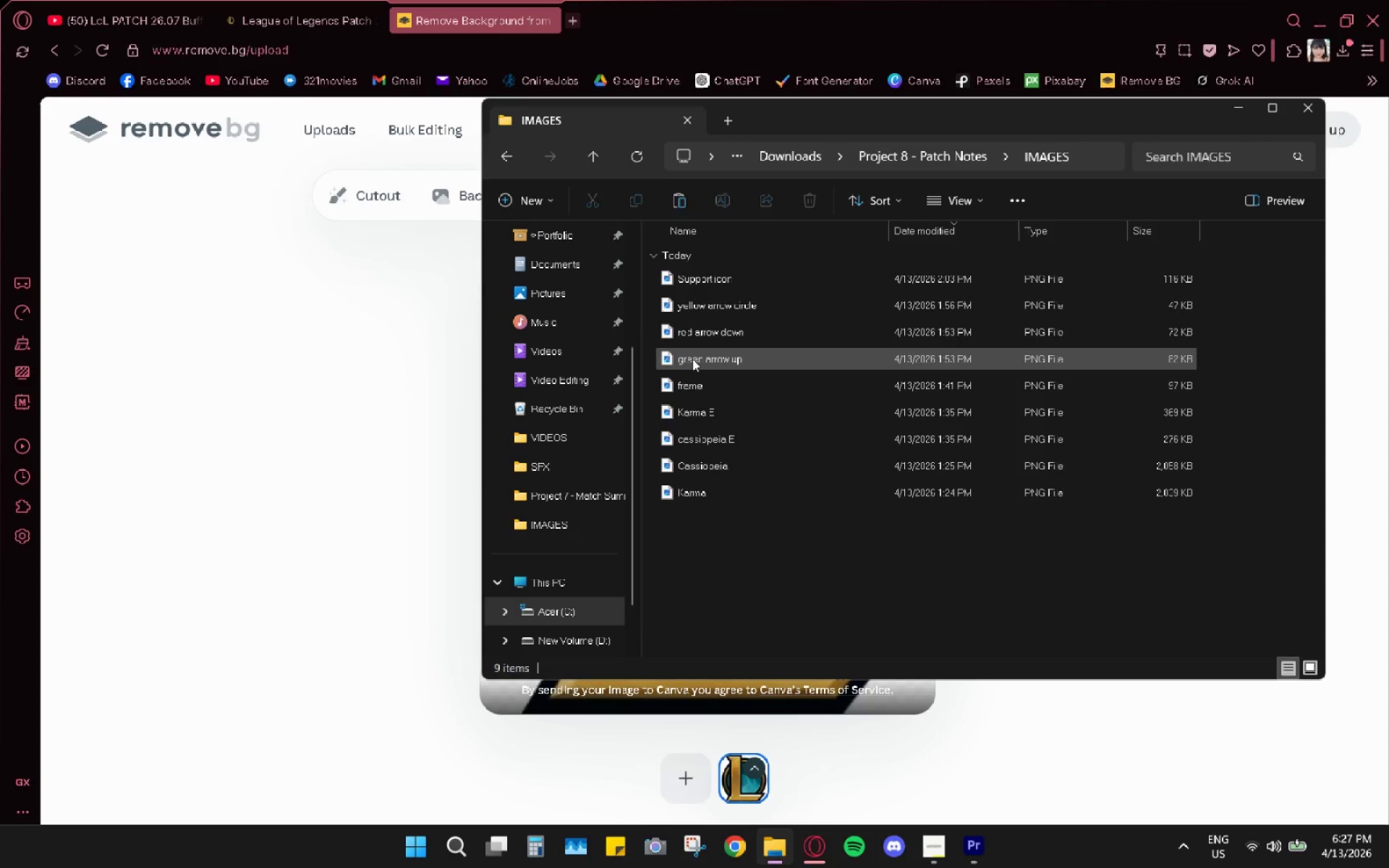 
key(Control+V)
 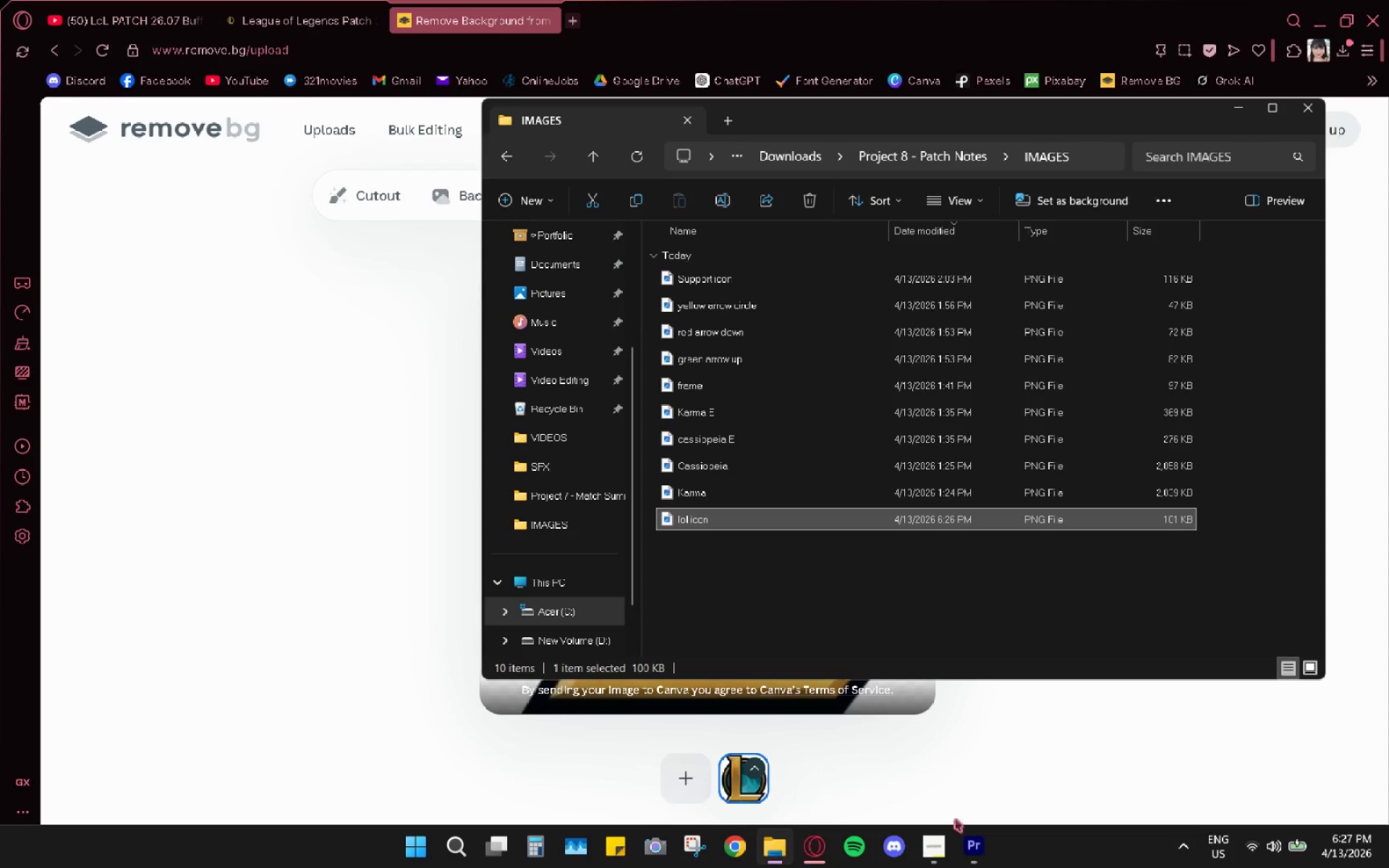 
left_click([968, 845])
 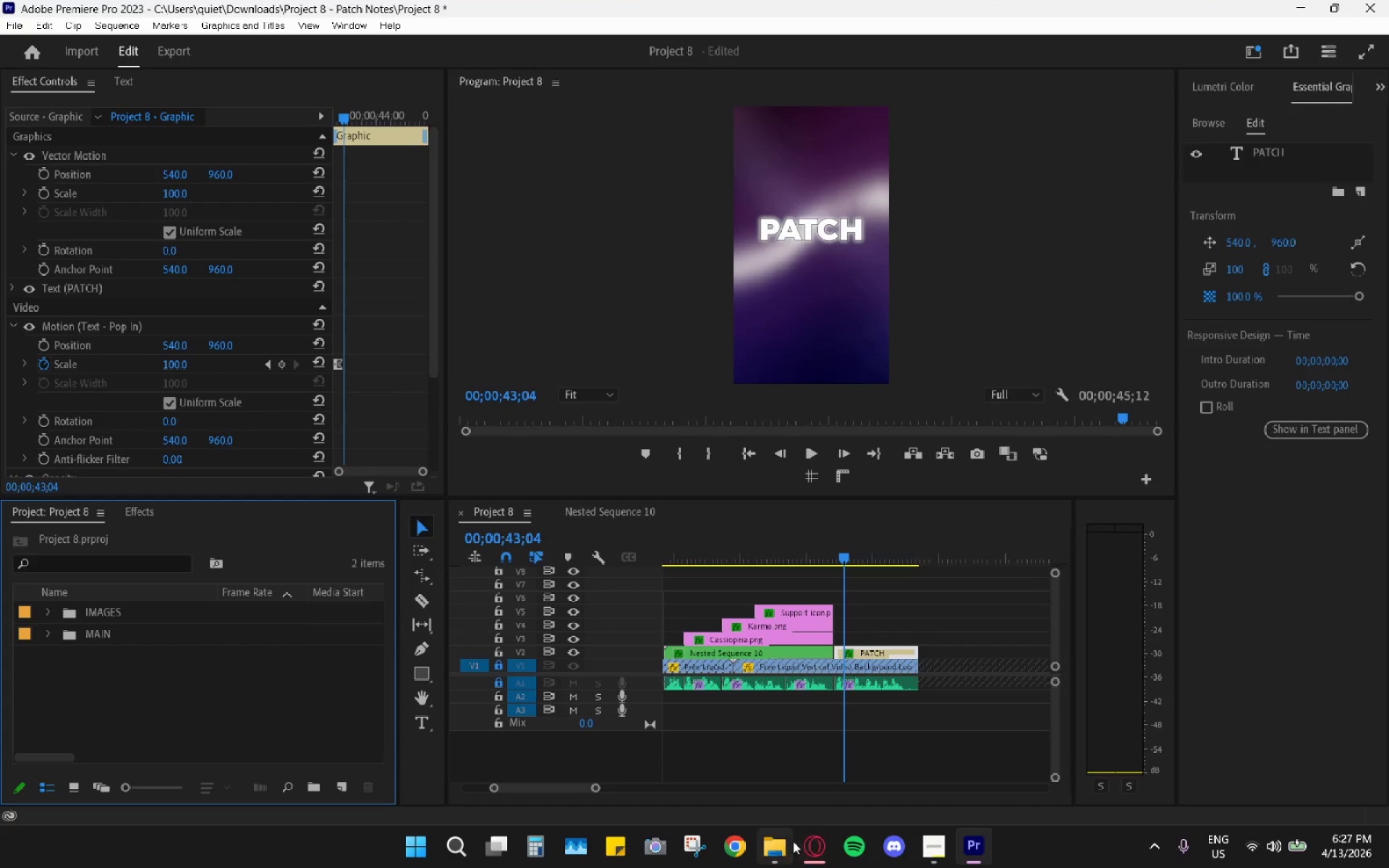 
left_click_drag(start_coordinate=[702, 516], to_coordinate=[164, 666])
 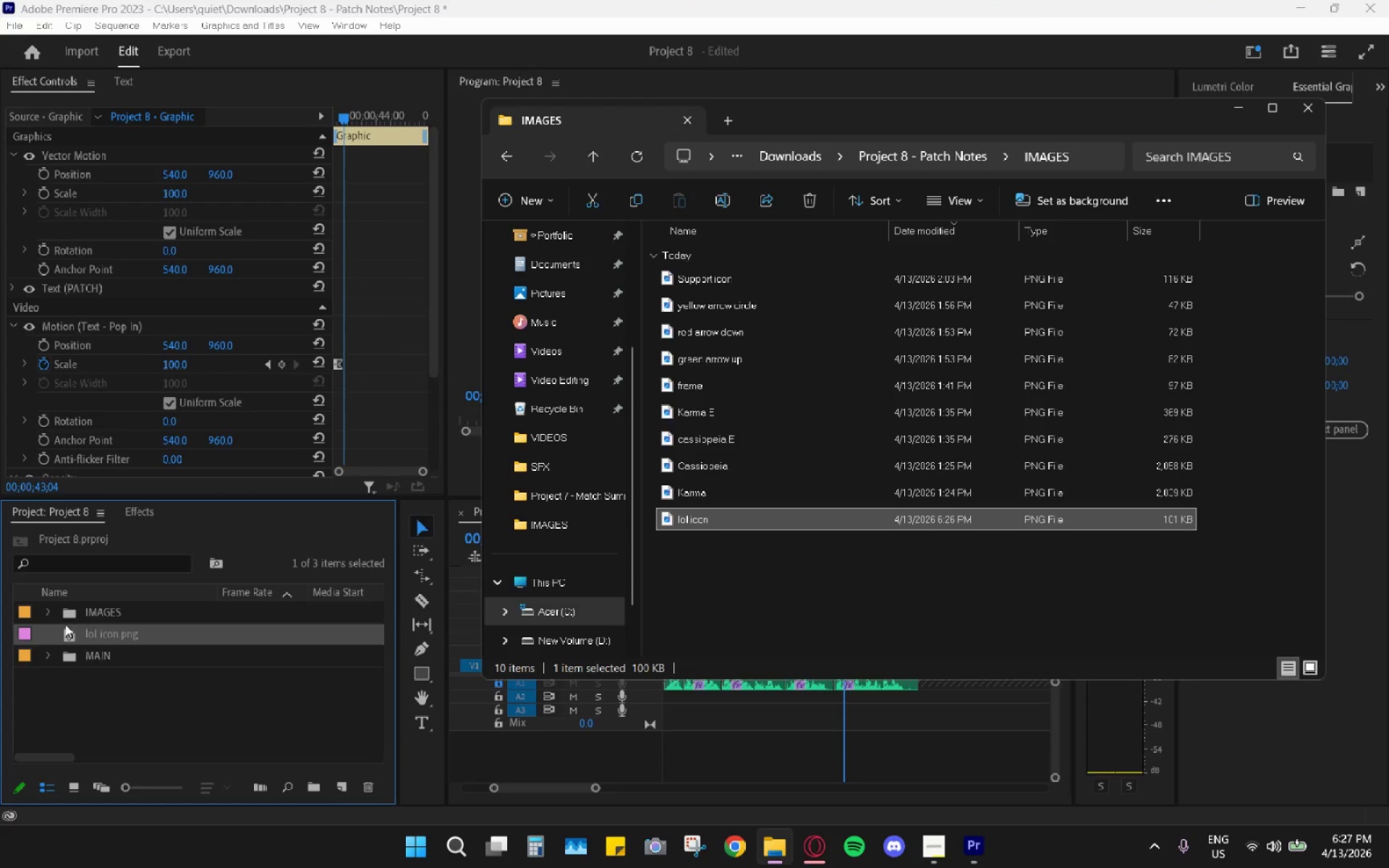 
left_click_drag(start_coordinate=[103, 635], to_coordinate=[97, 616])
 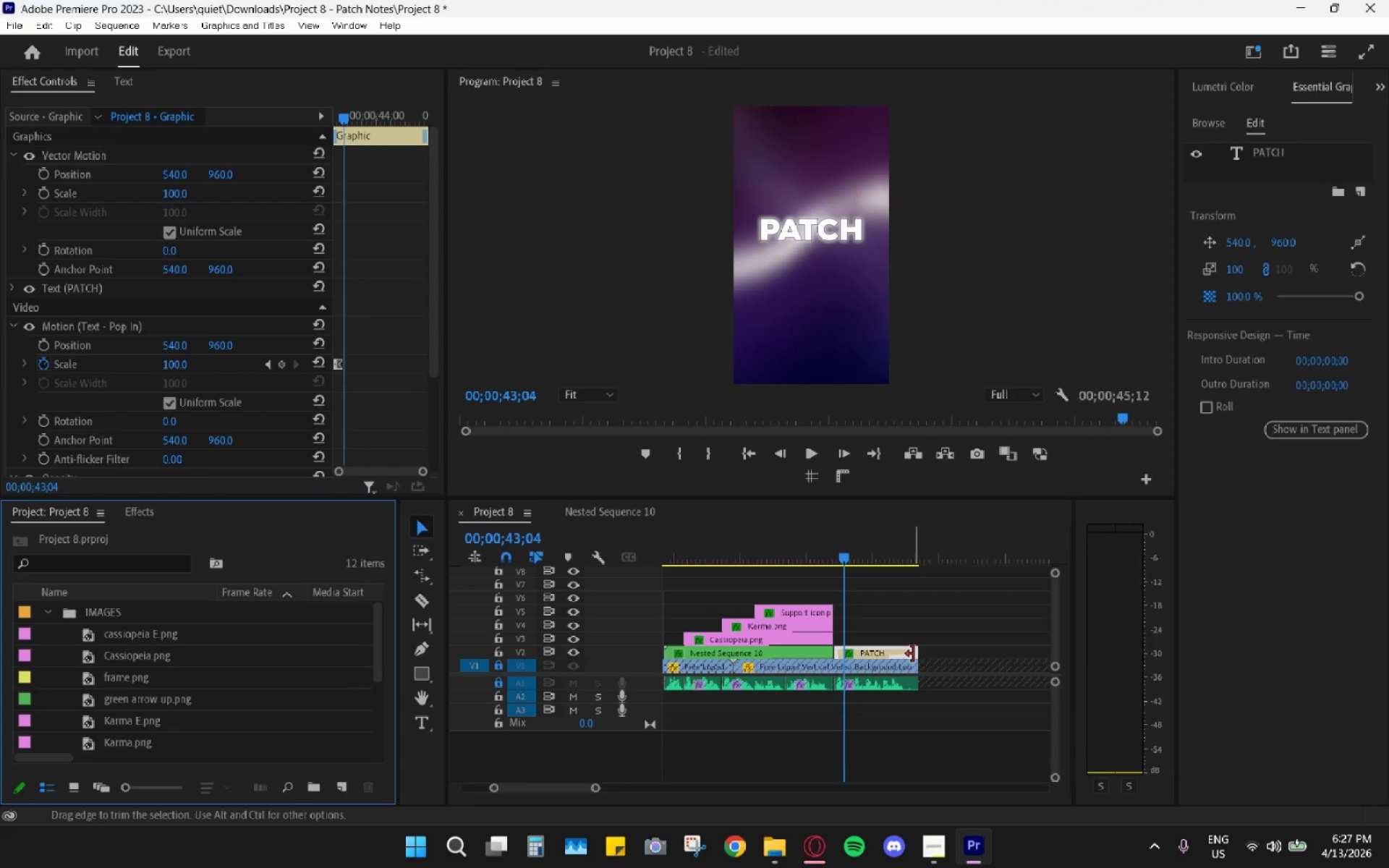 
scroll: coordinate [268, 684], scroll_direction: down, amount: 9.0
 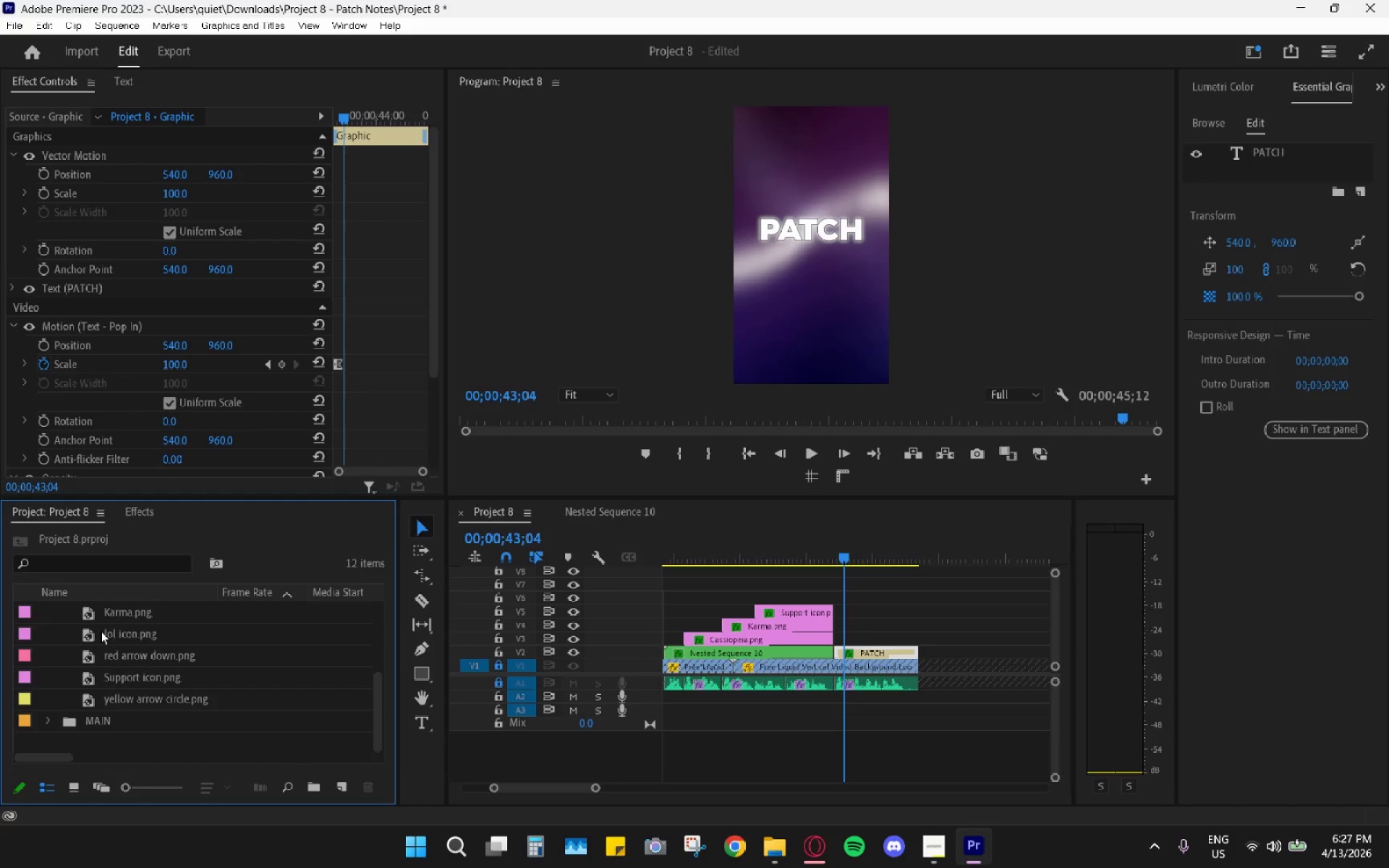 
left_click_drag(start_coordinate=[111, 635], to_coordinate=[843, 640])
 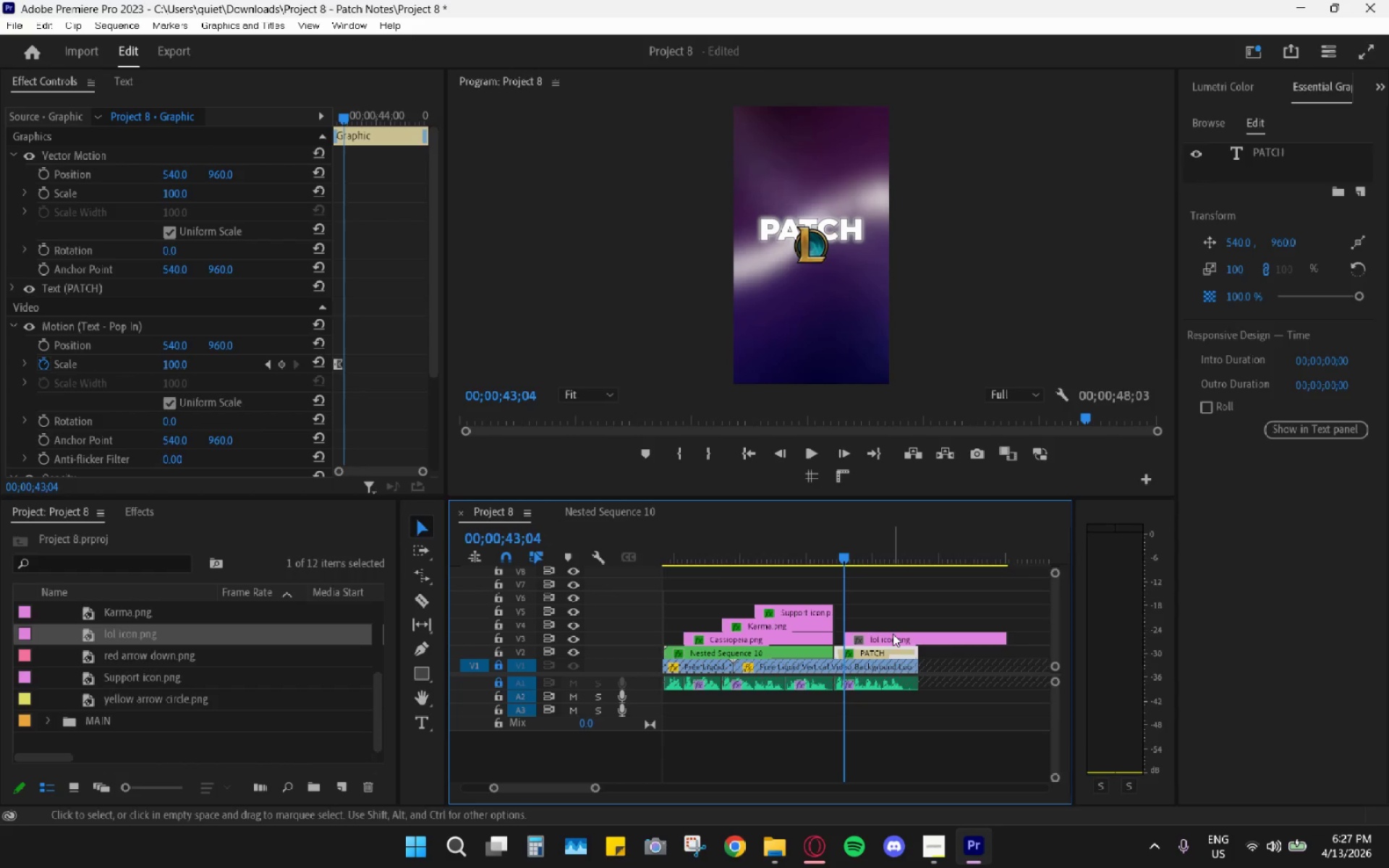 
right_click([893, 634])
 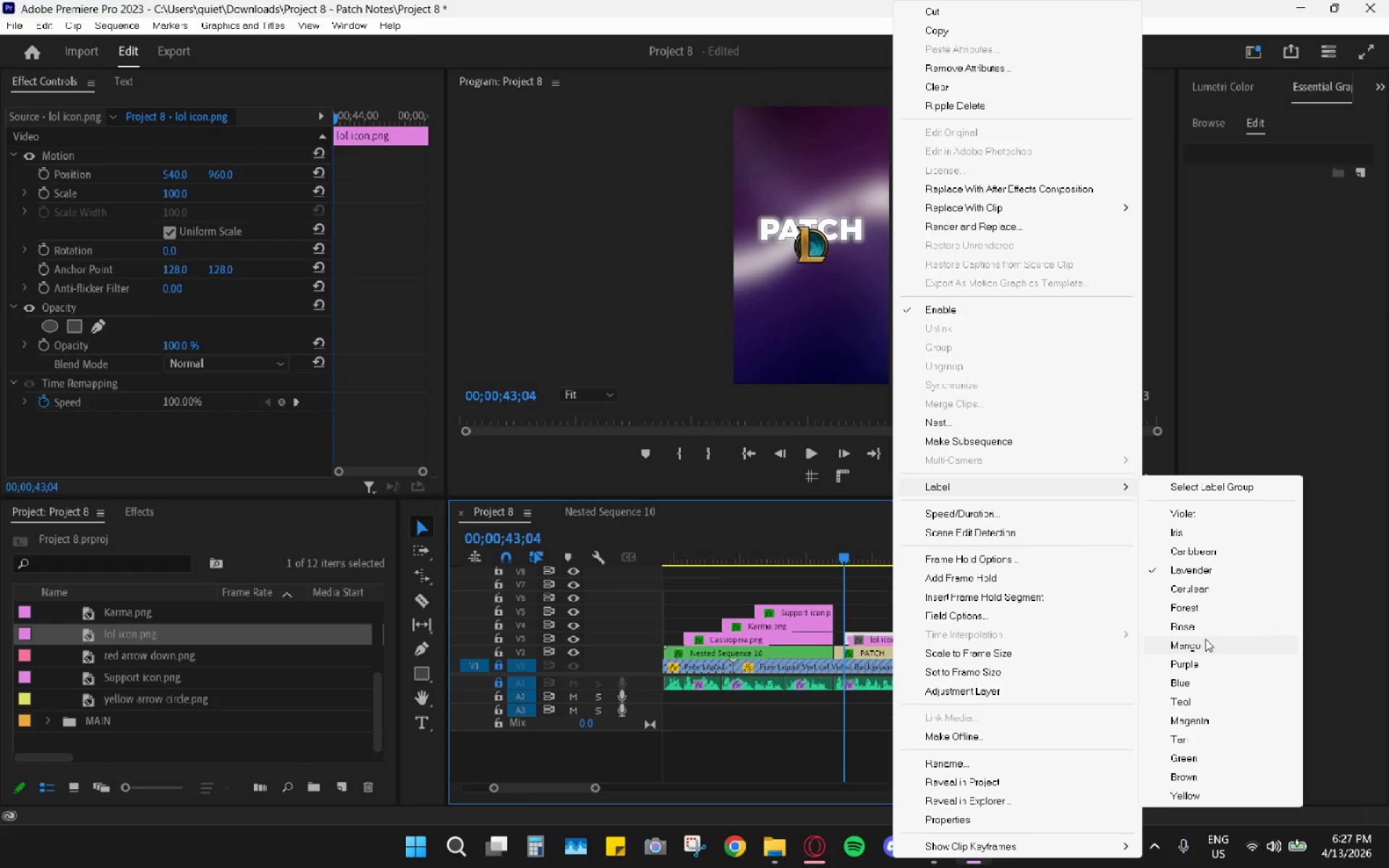 
wait(5.11)
 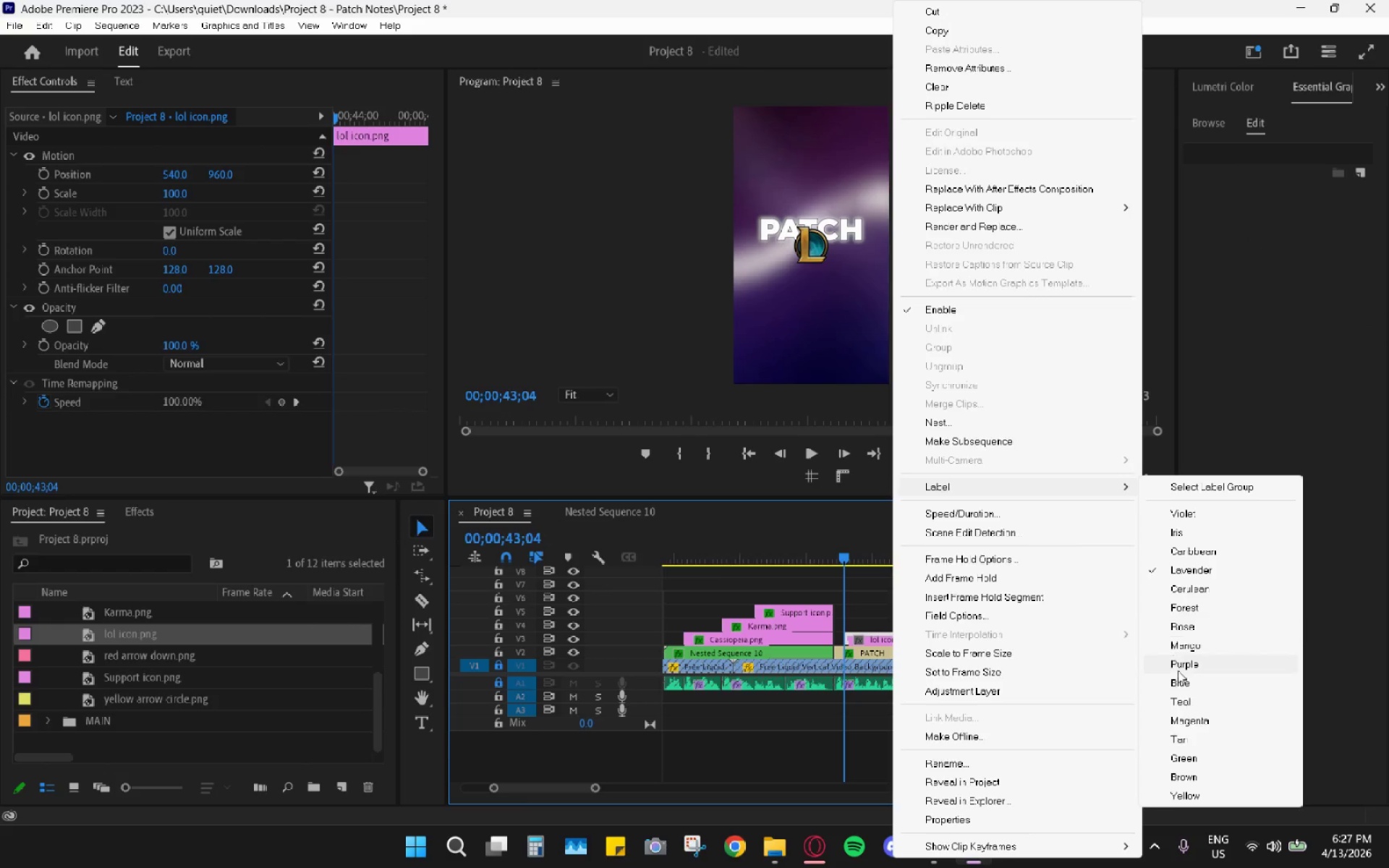 
left_click([1211, 592])
 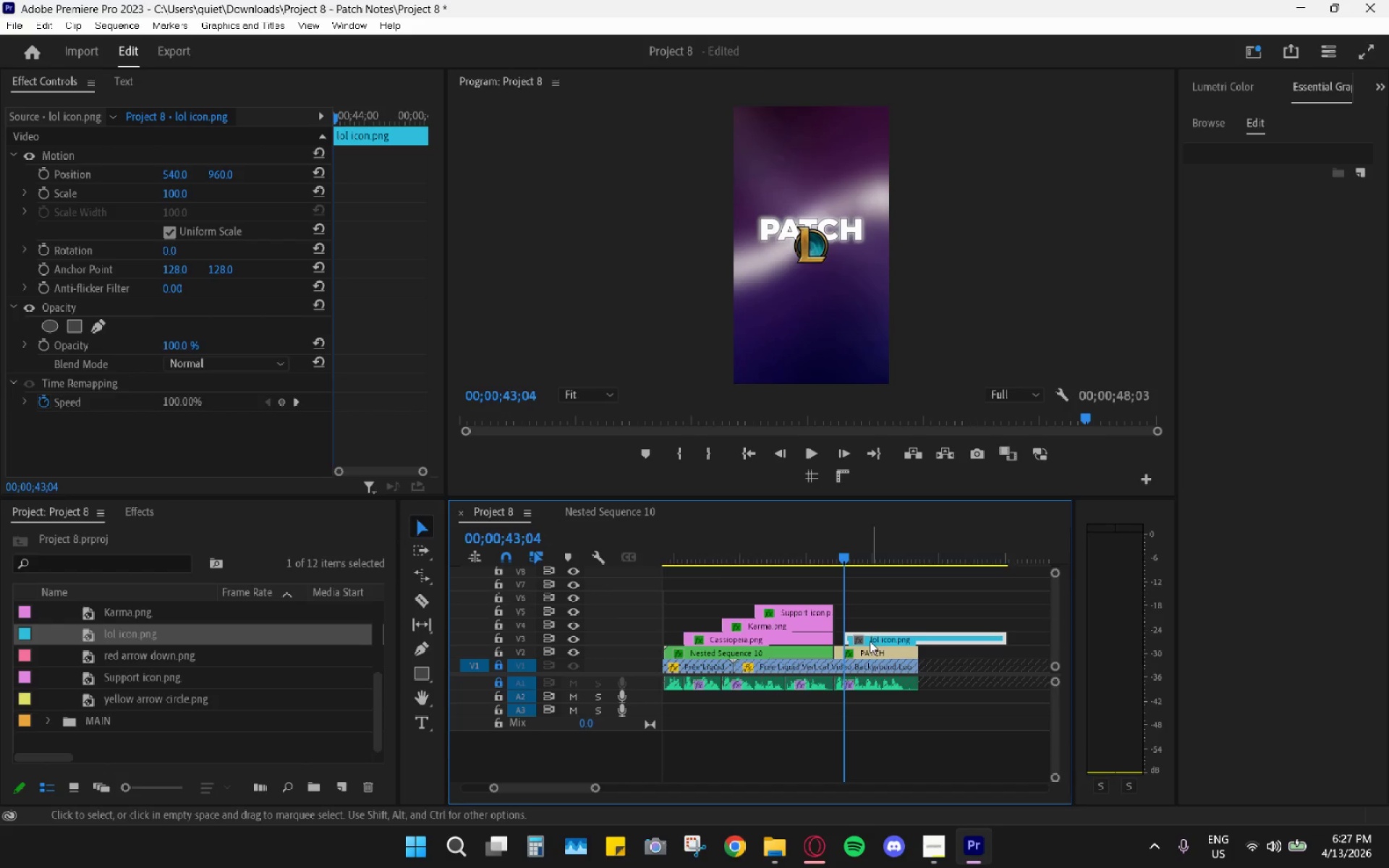 
left_click_drag(start_coordinate=[861, 638], to_coordinate=[855, 637])
 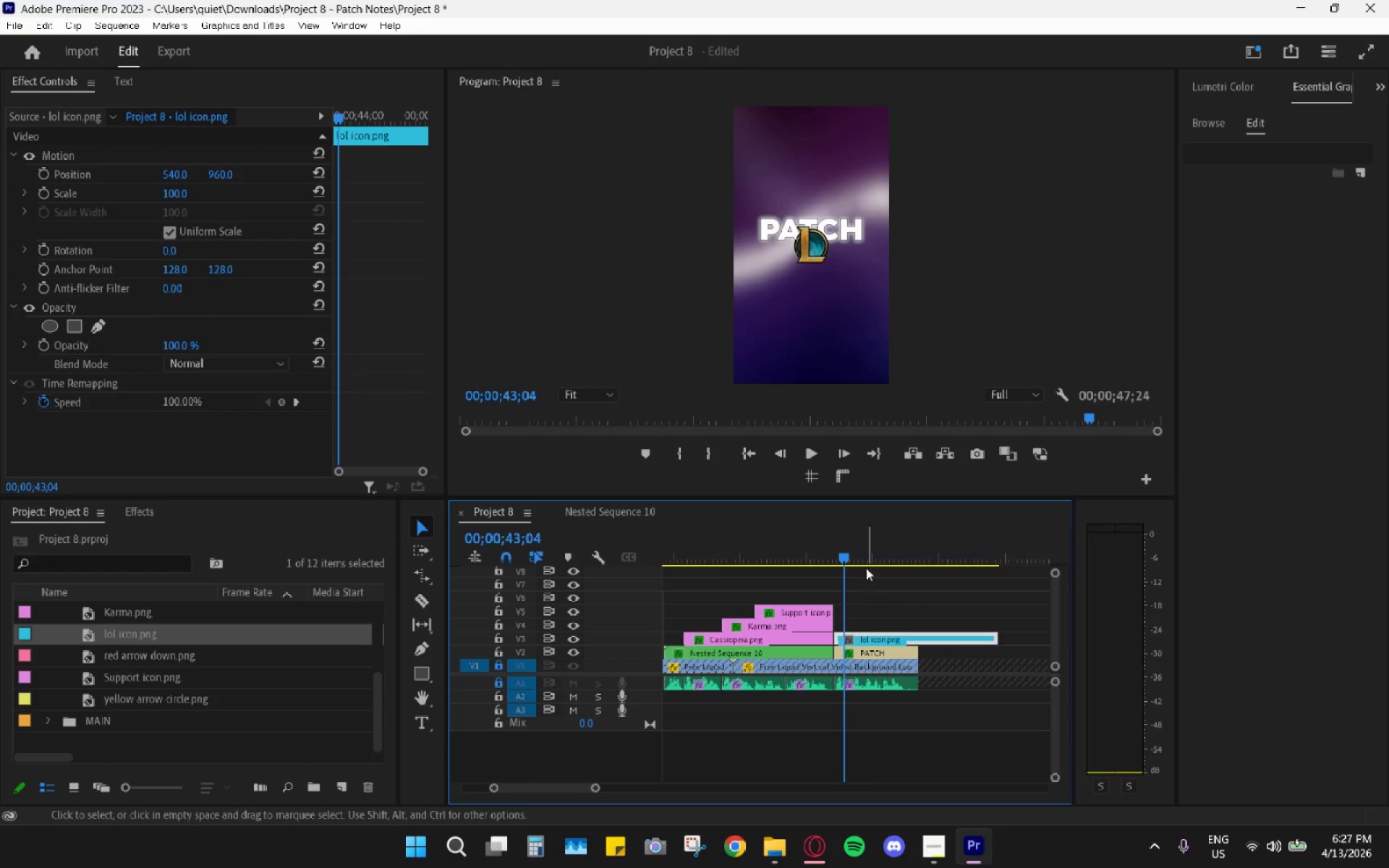 
left_click_drag(start_coordinate=[856, 558], to_coordinate=[838, 553])
 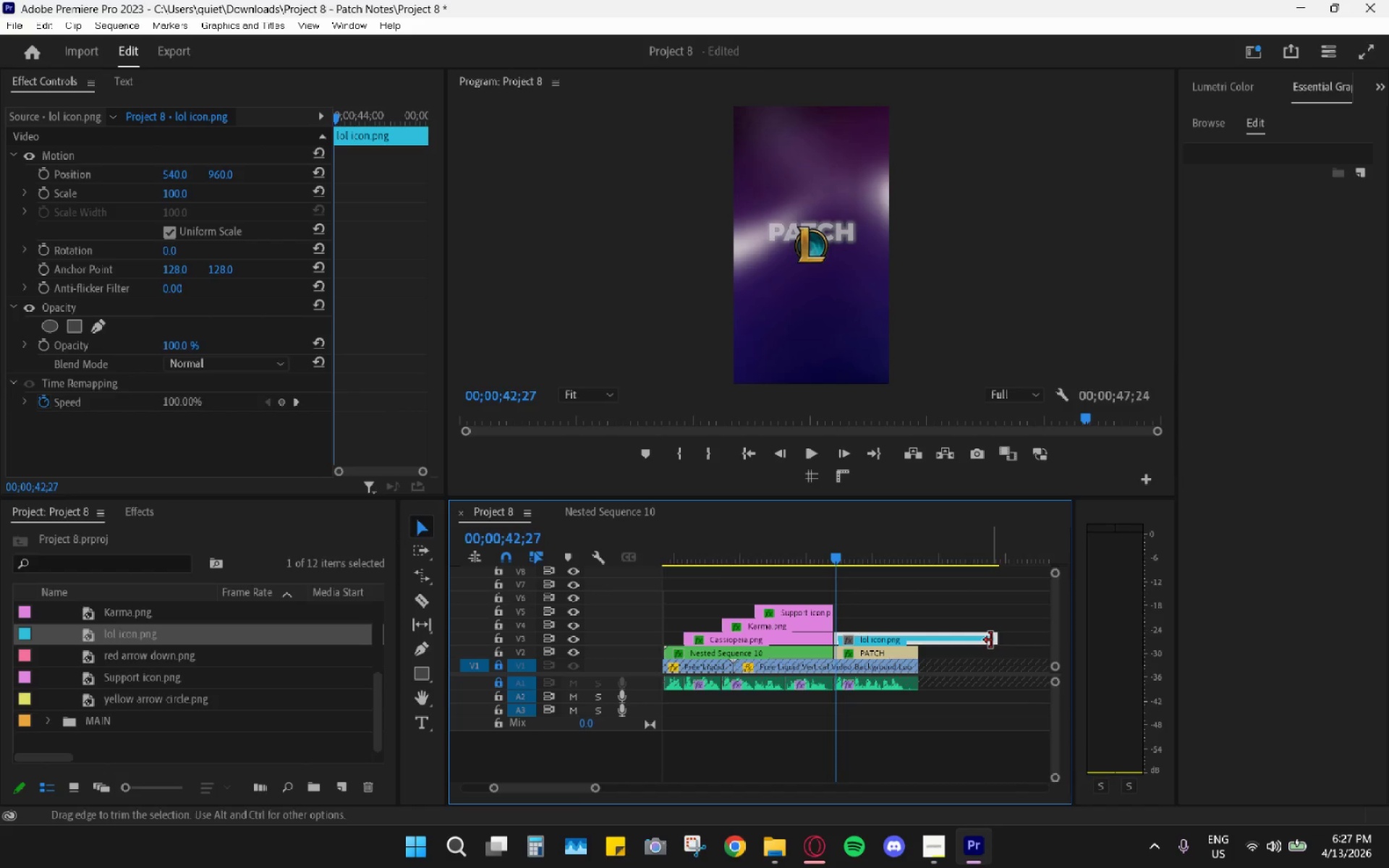 
left_click_drag(start_coordinate=[991, 640], to_coordinate=[917, 637])
 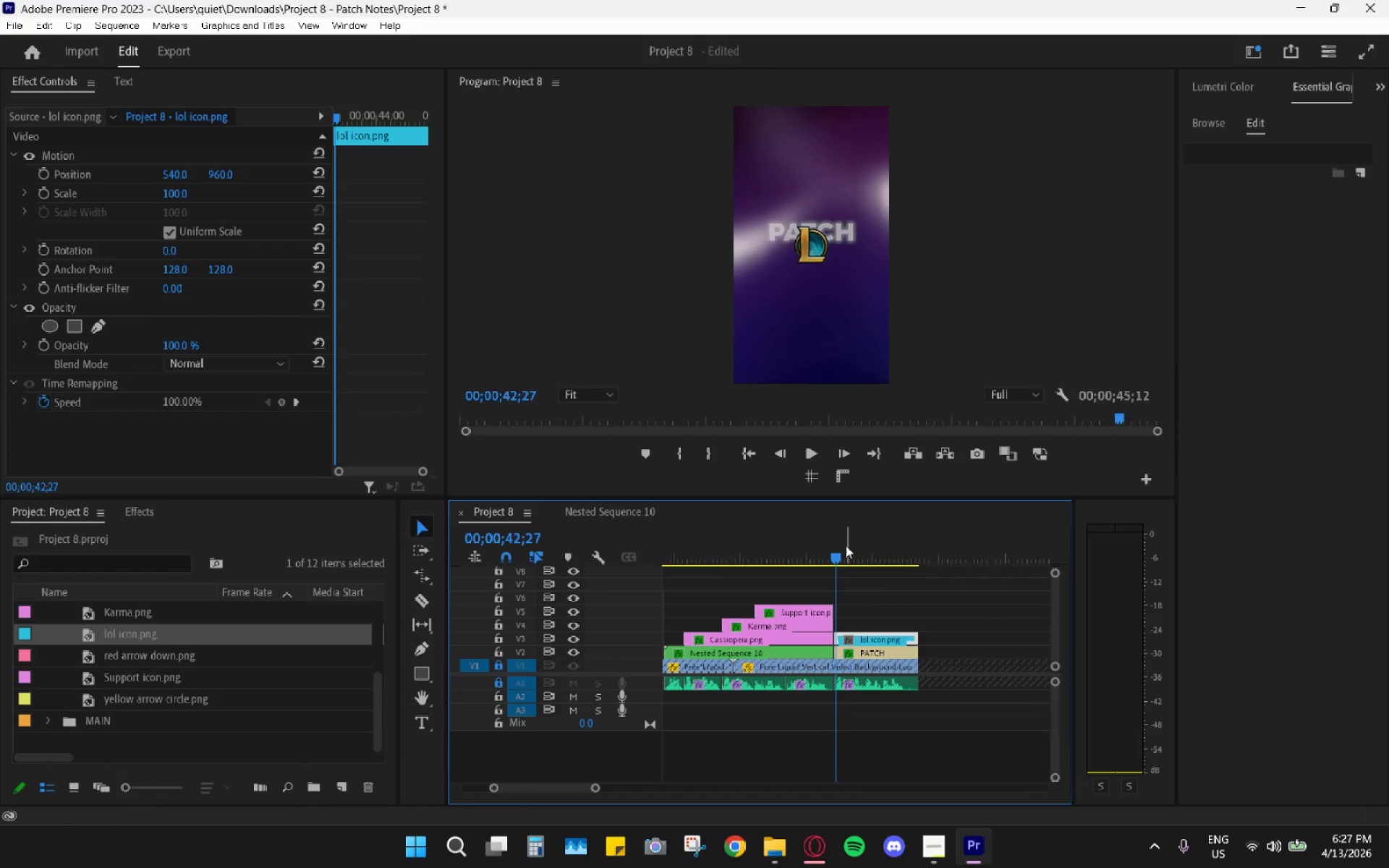 
left_click_drag(start_coordinate=[831, 536], to_coordinate=[800, 539])
 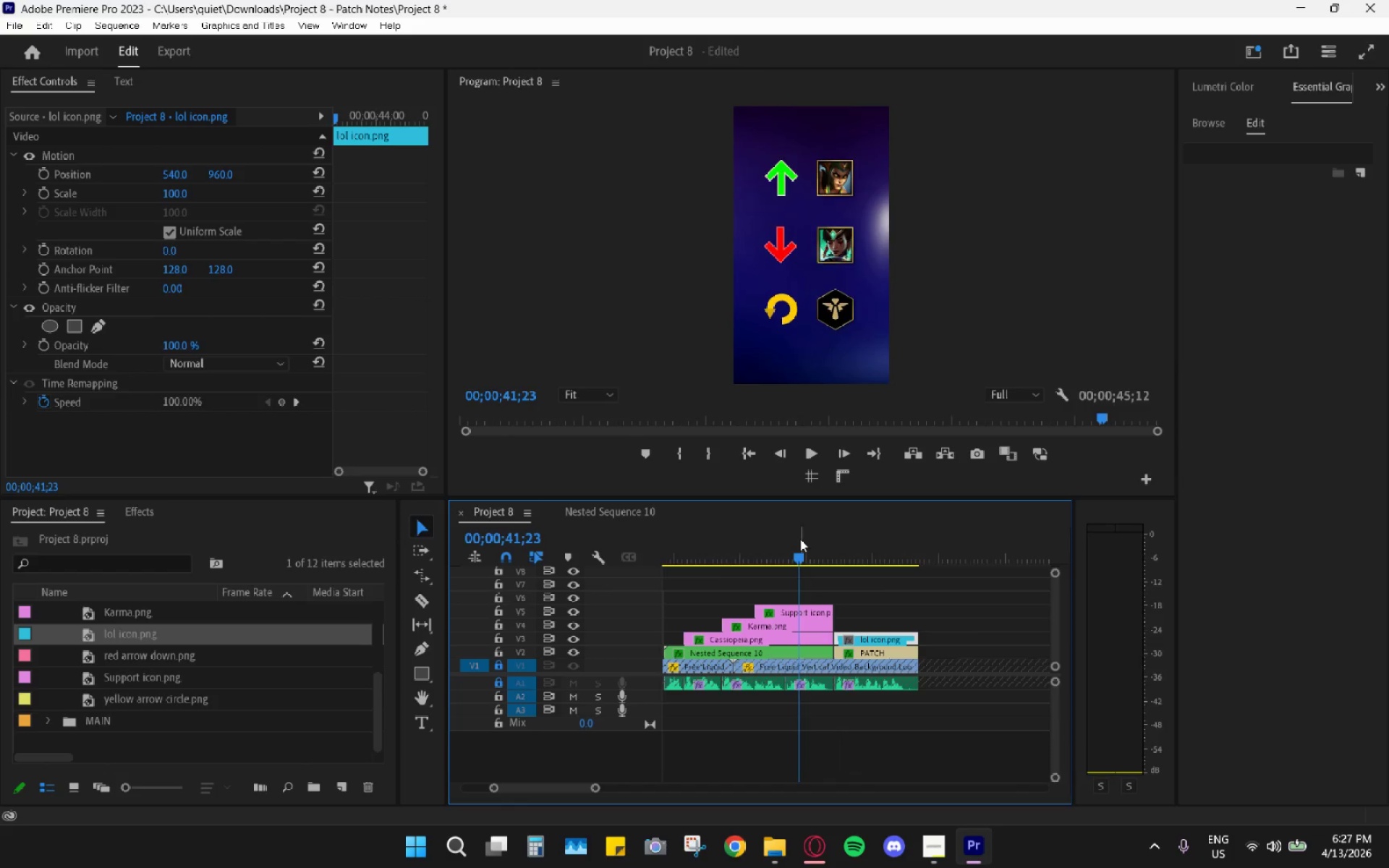 
key(Space)
 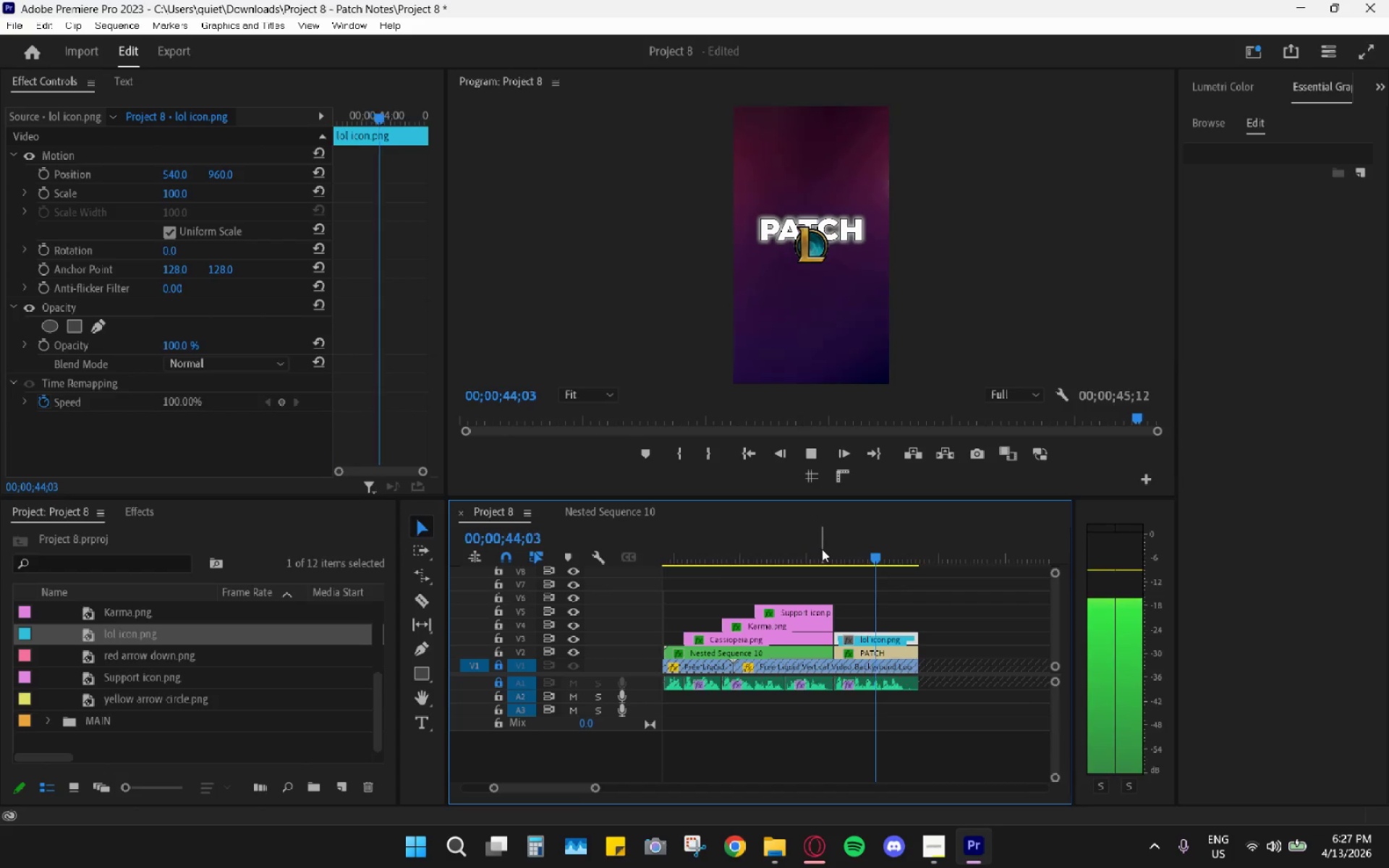 
key(Space)
 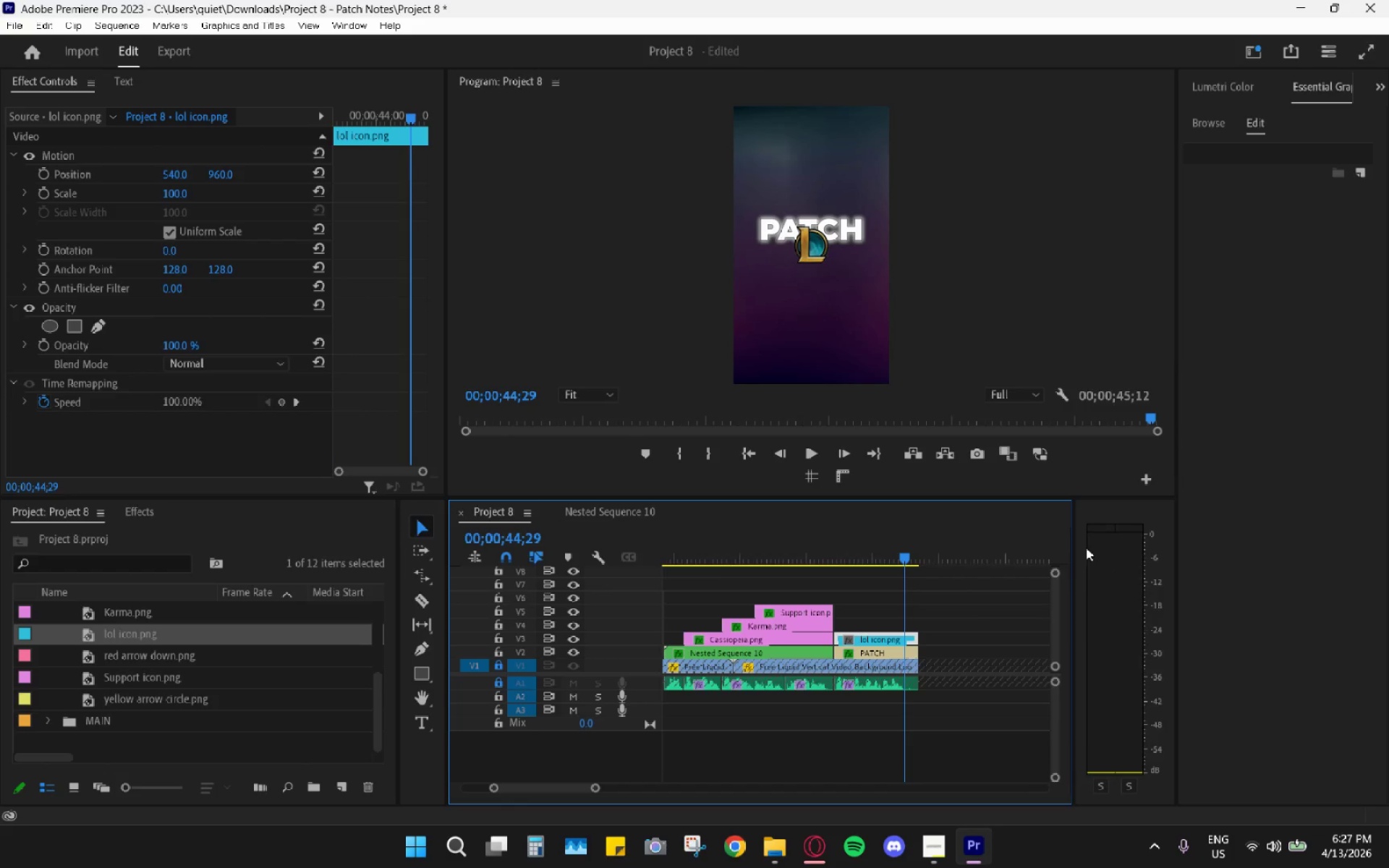 
left_click_drag(start_coordinate=[903, 547], to_coordinate=[837, 530])
 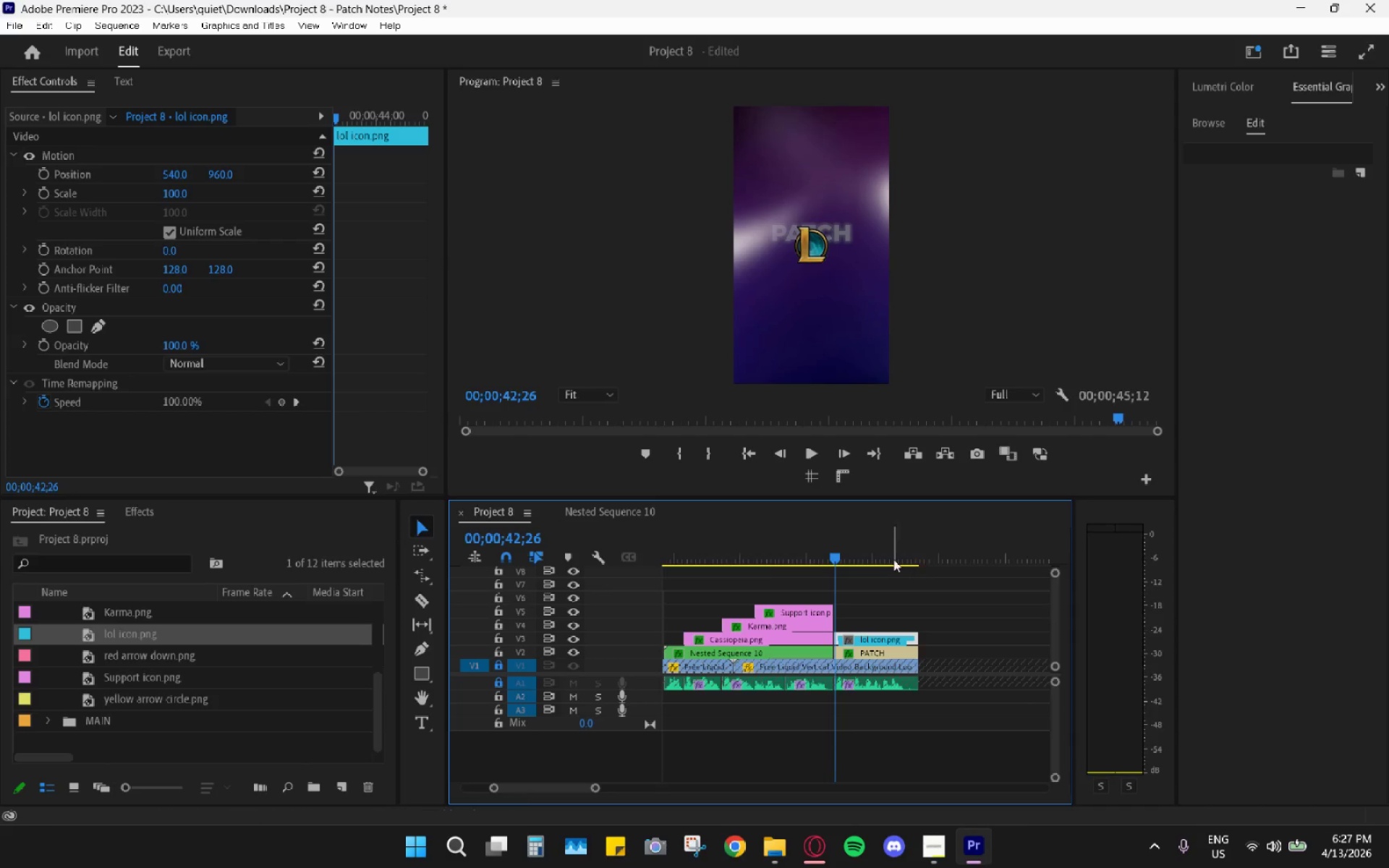 
left_click_drag(start_coordinate=[835, 547], to_coordinate=[846, 555])